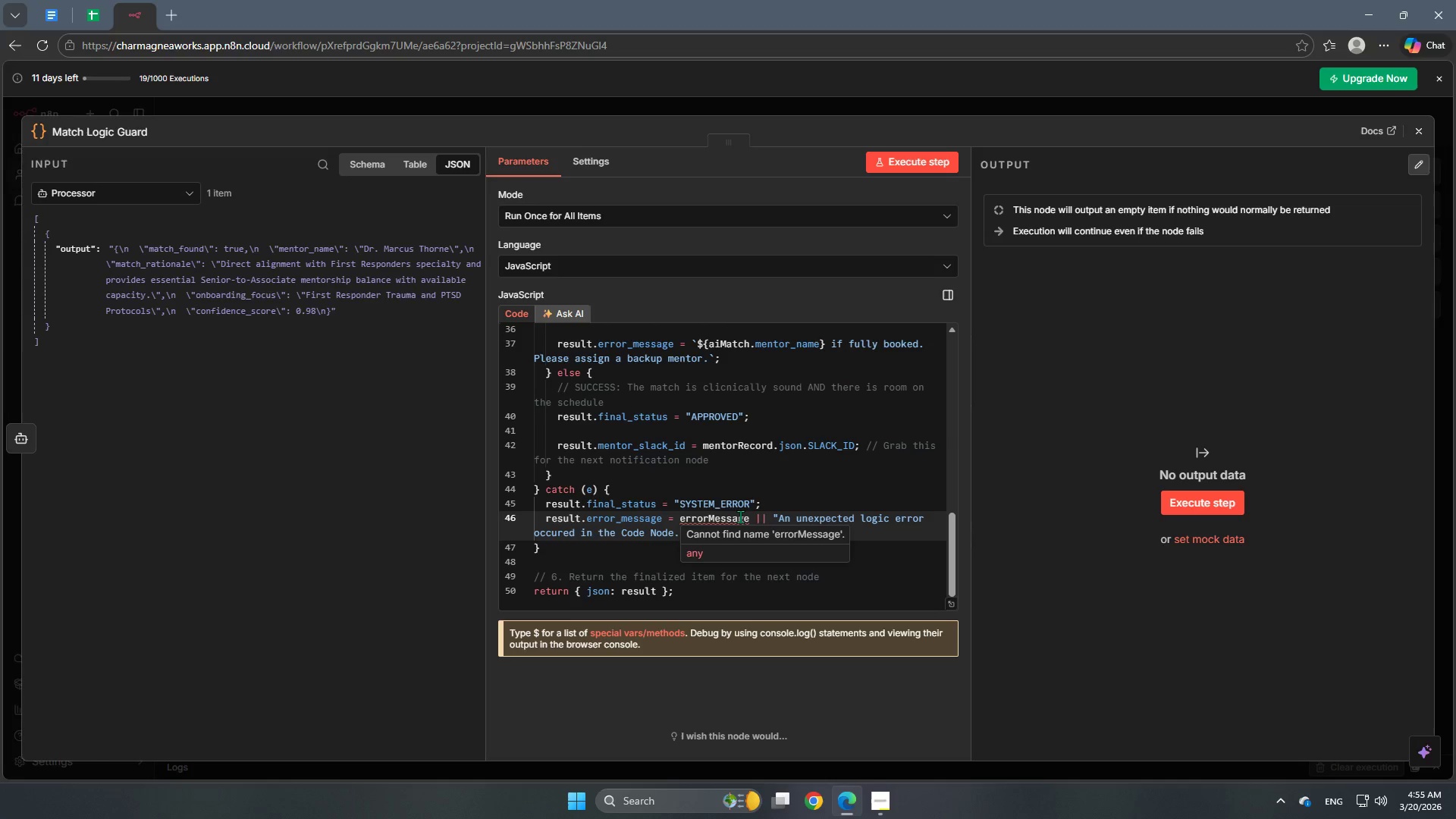 
left_click([724, 519])
 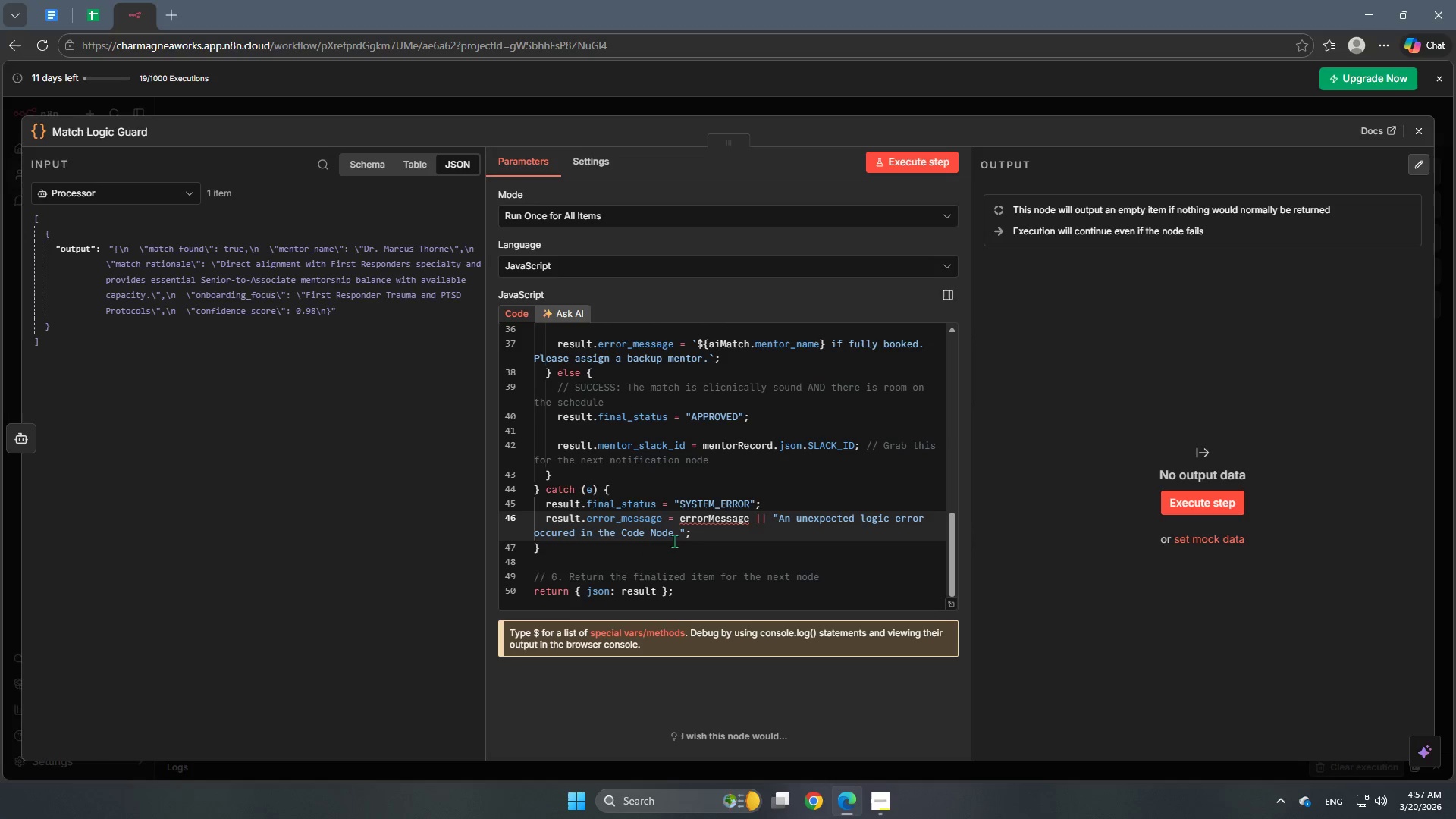 
wait(138.08)
 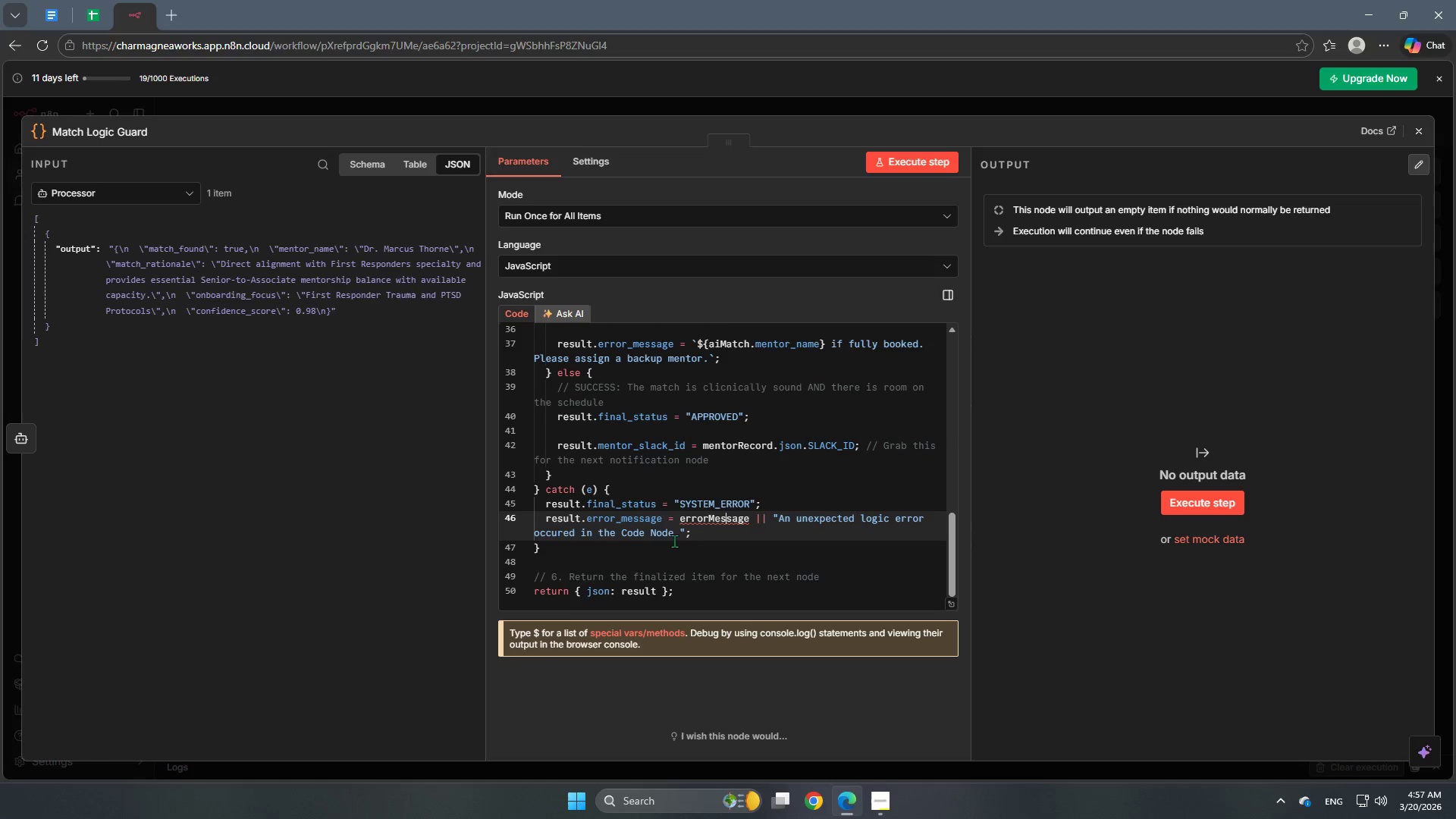 
left_click_drag(start_coordinate=[685, 536], to_coordinate=[679, 525])
 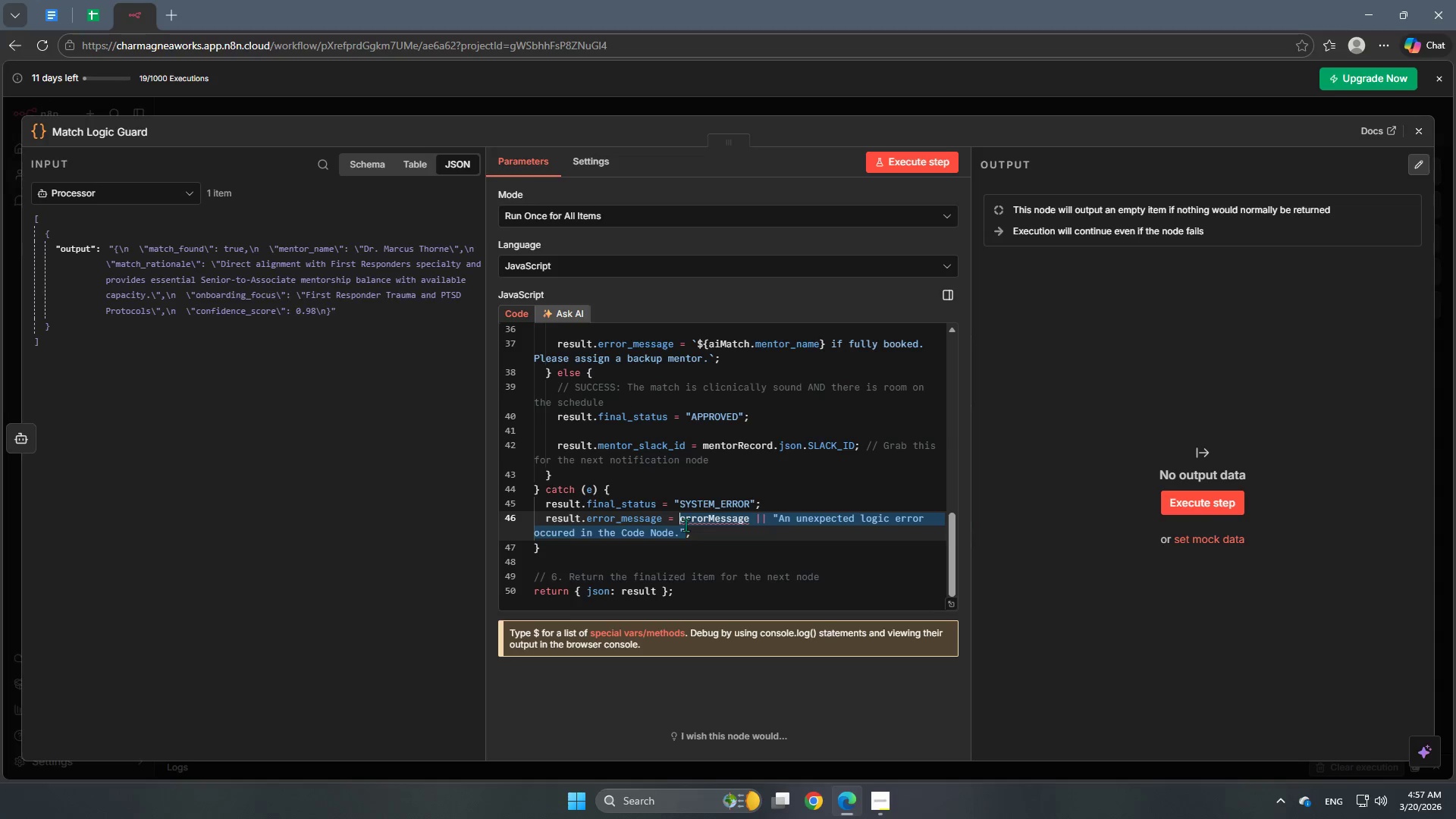 
key(Backspace)
 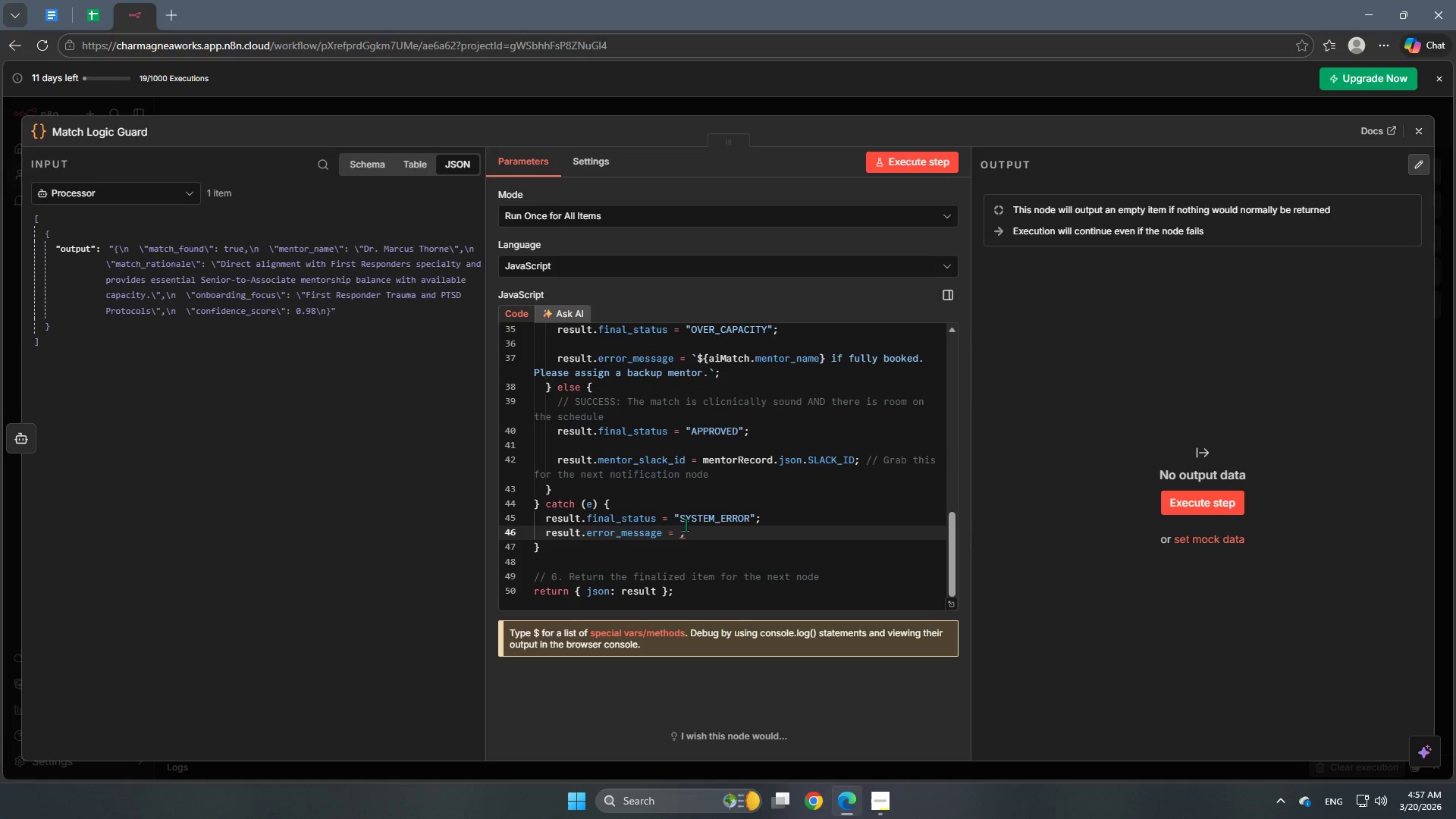 
key(ArrowRight)
 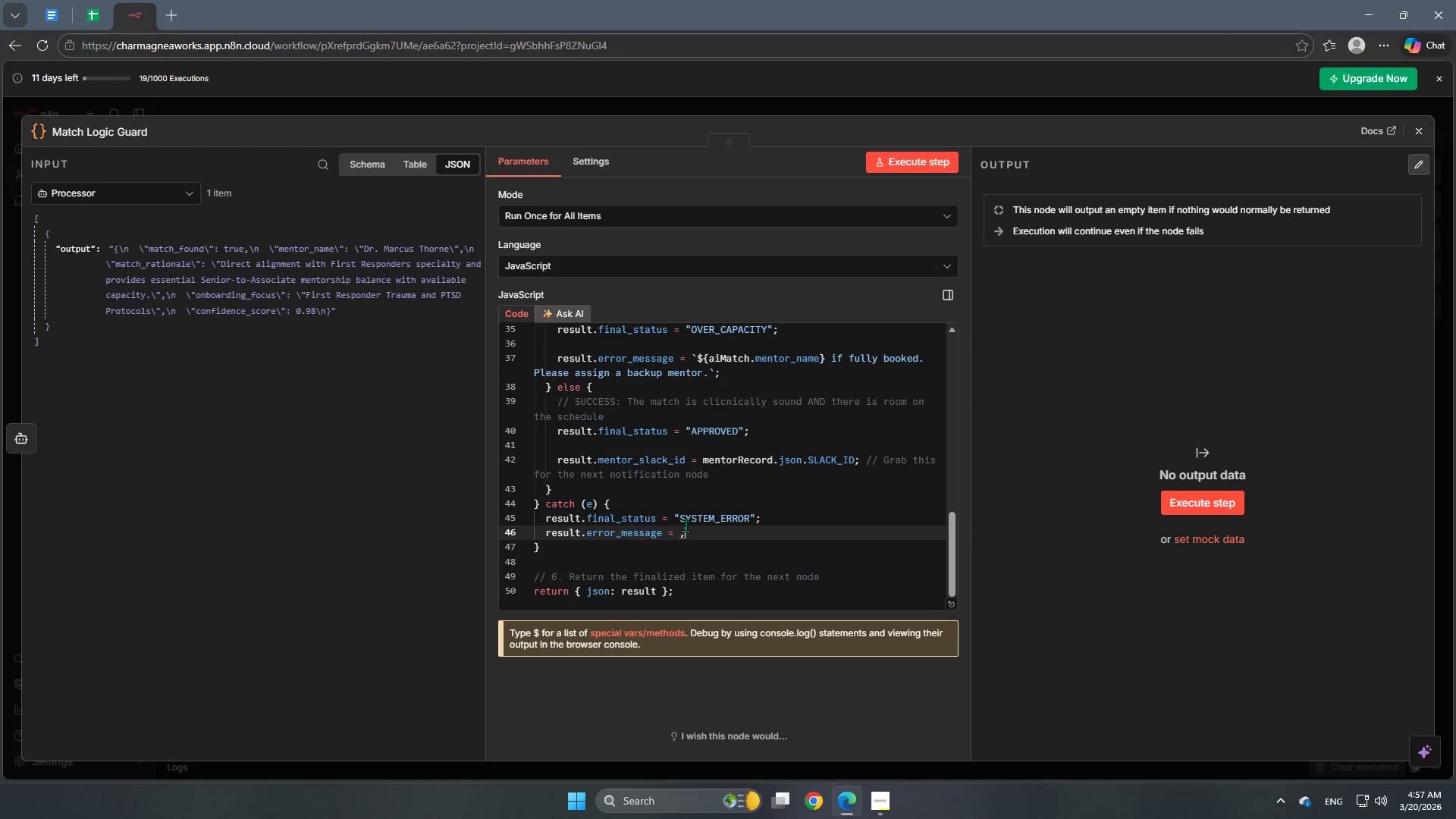 
key(Backspace)
 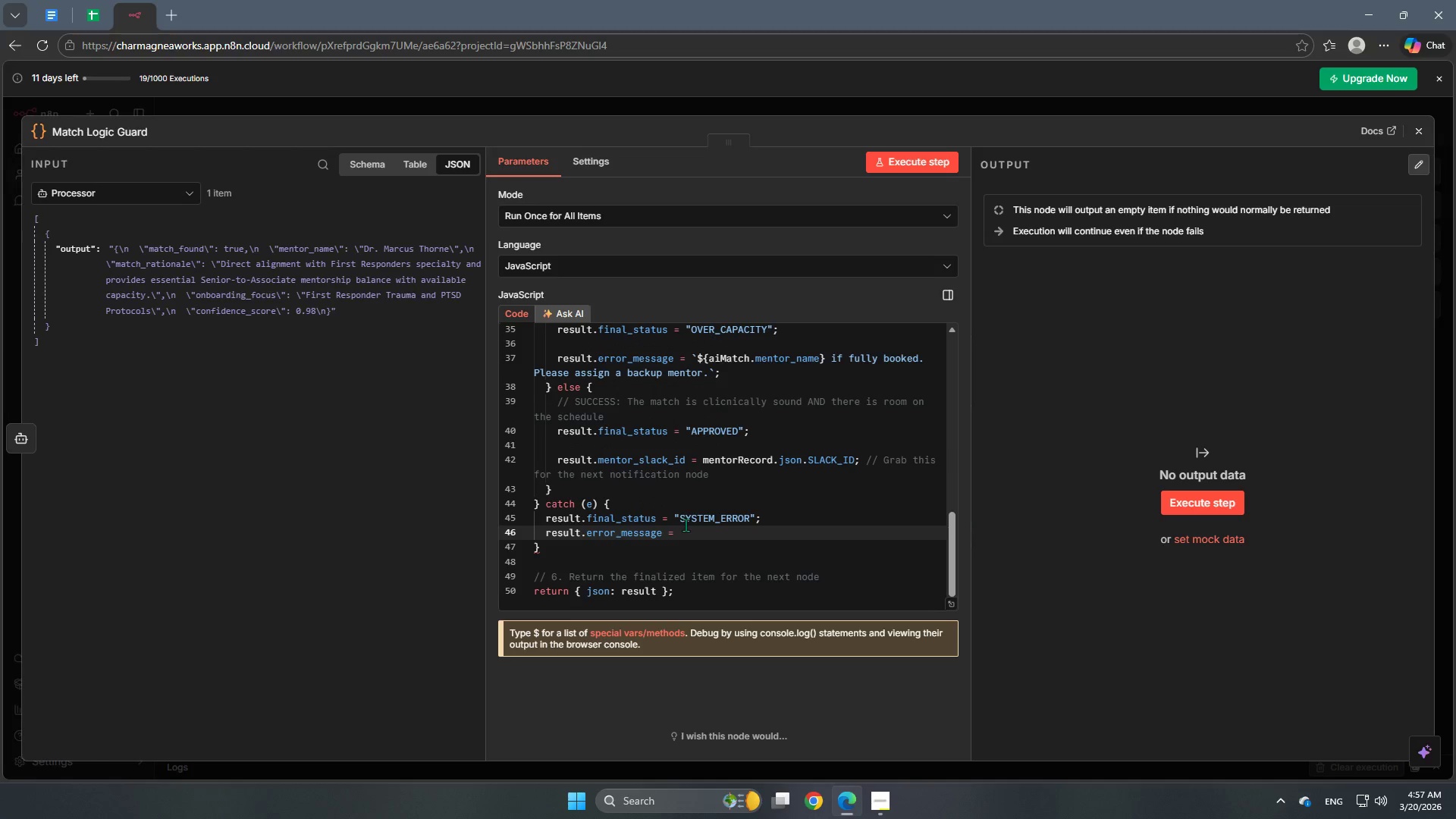 
key(ArrowRight)
 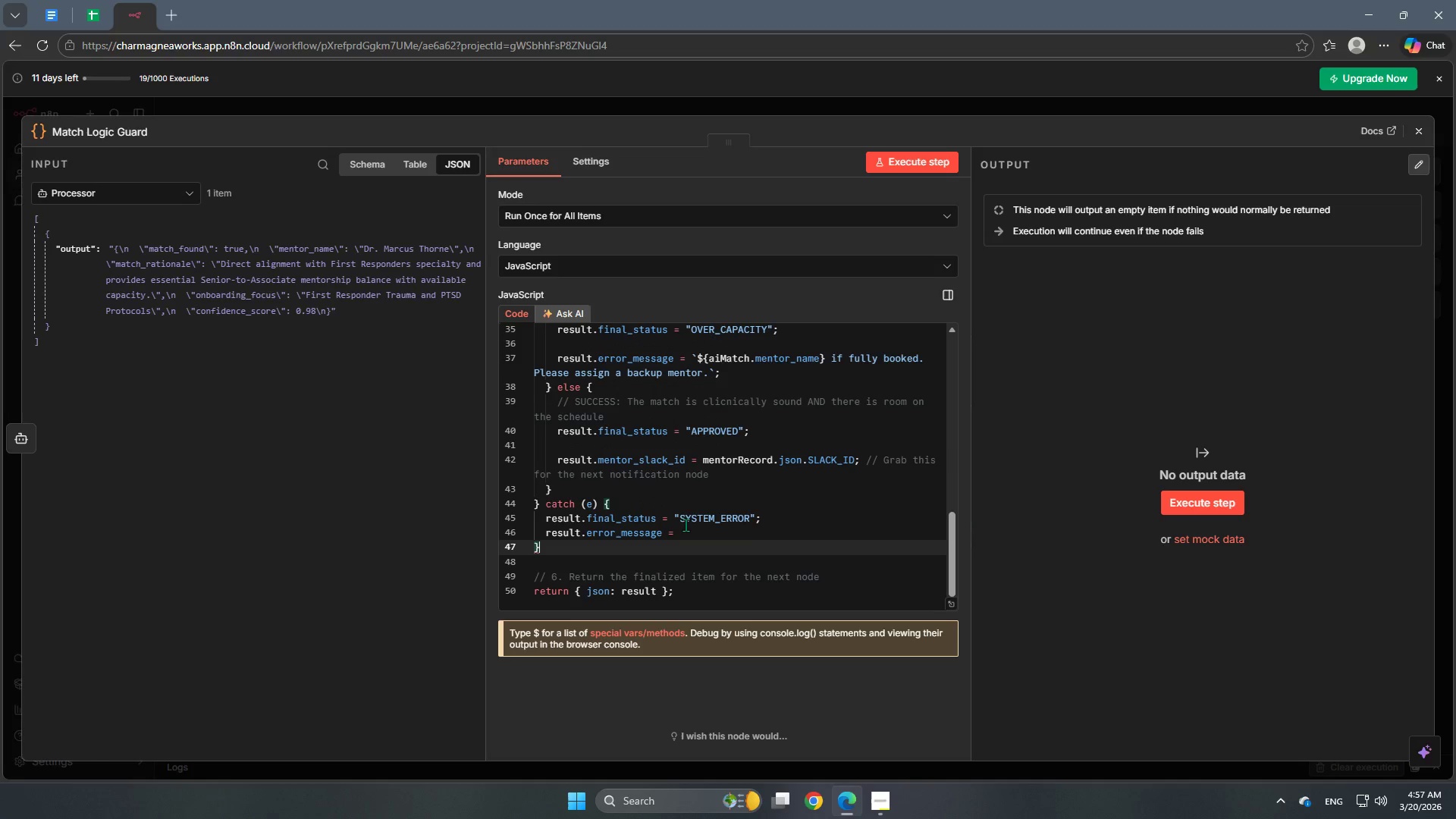 
key(ArrowRight)
 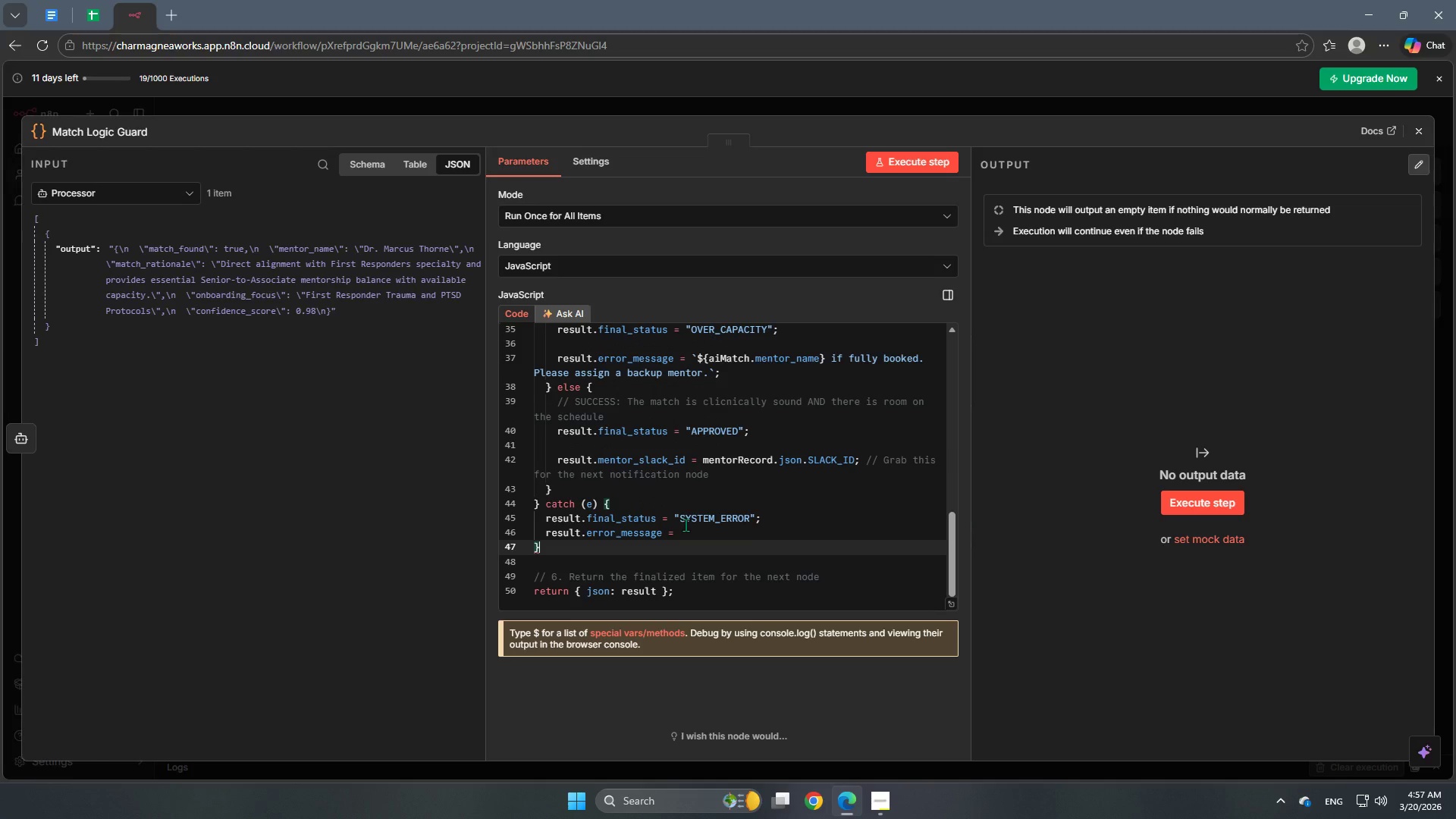 
key(ArrowLeft)
 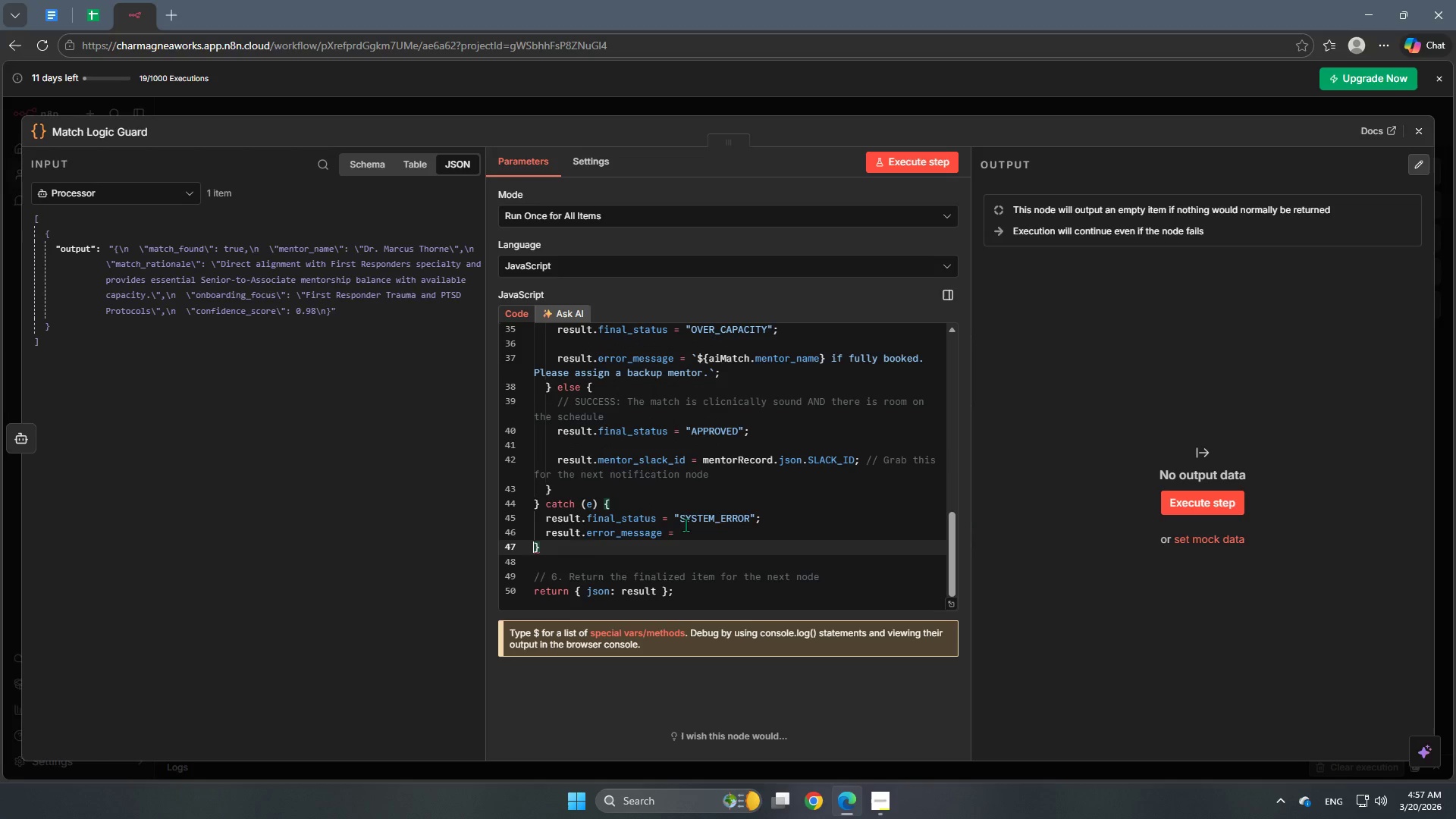 
key(ArrowLeft)
 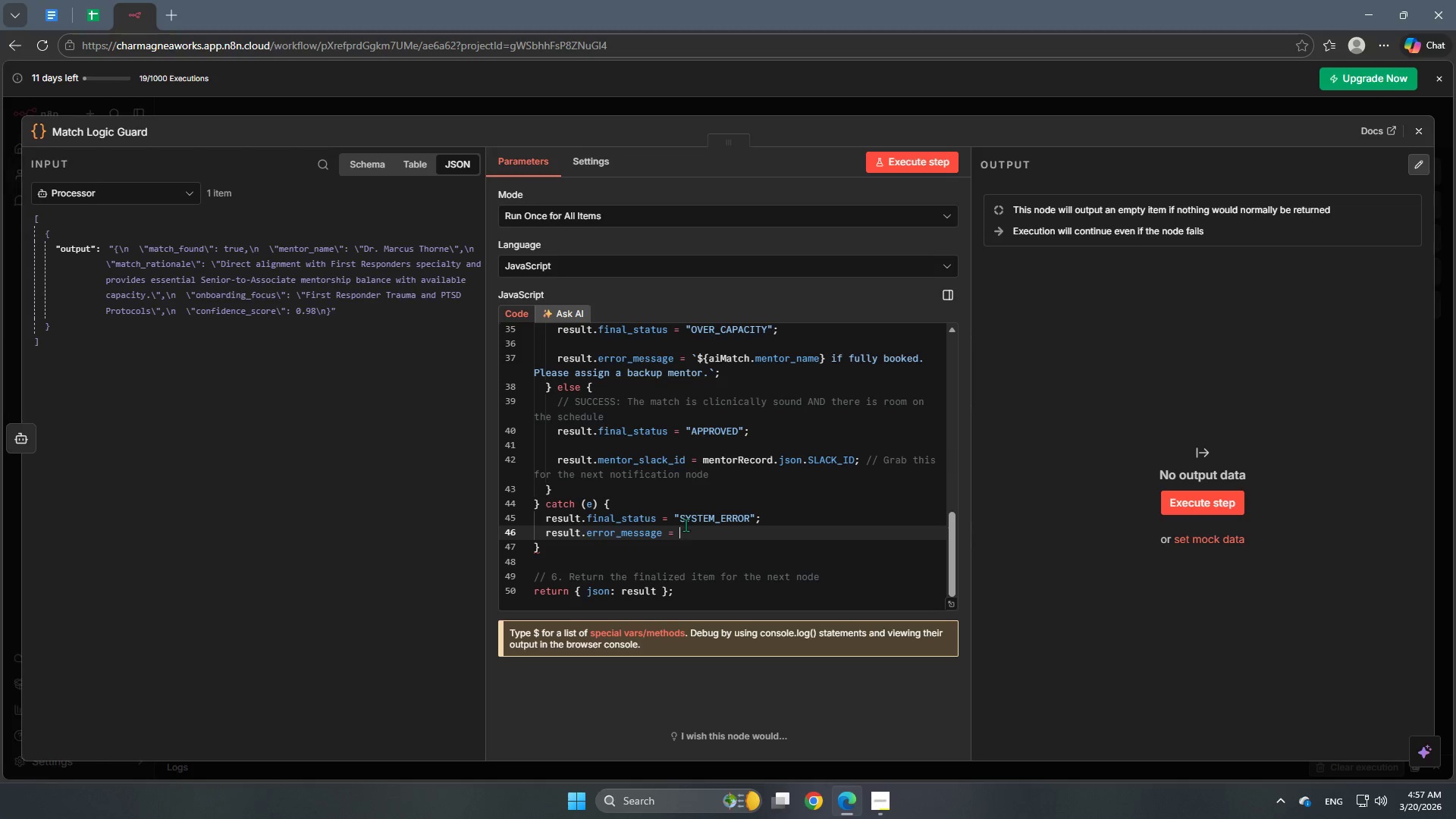 
type(Stri)
 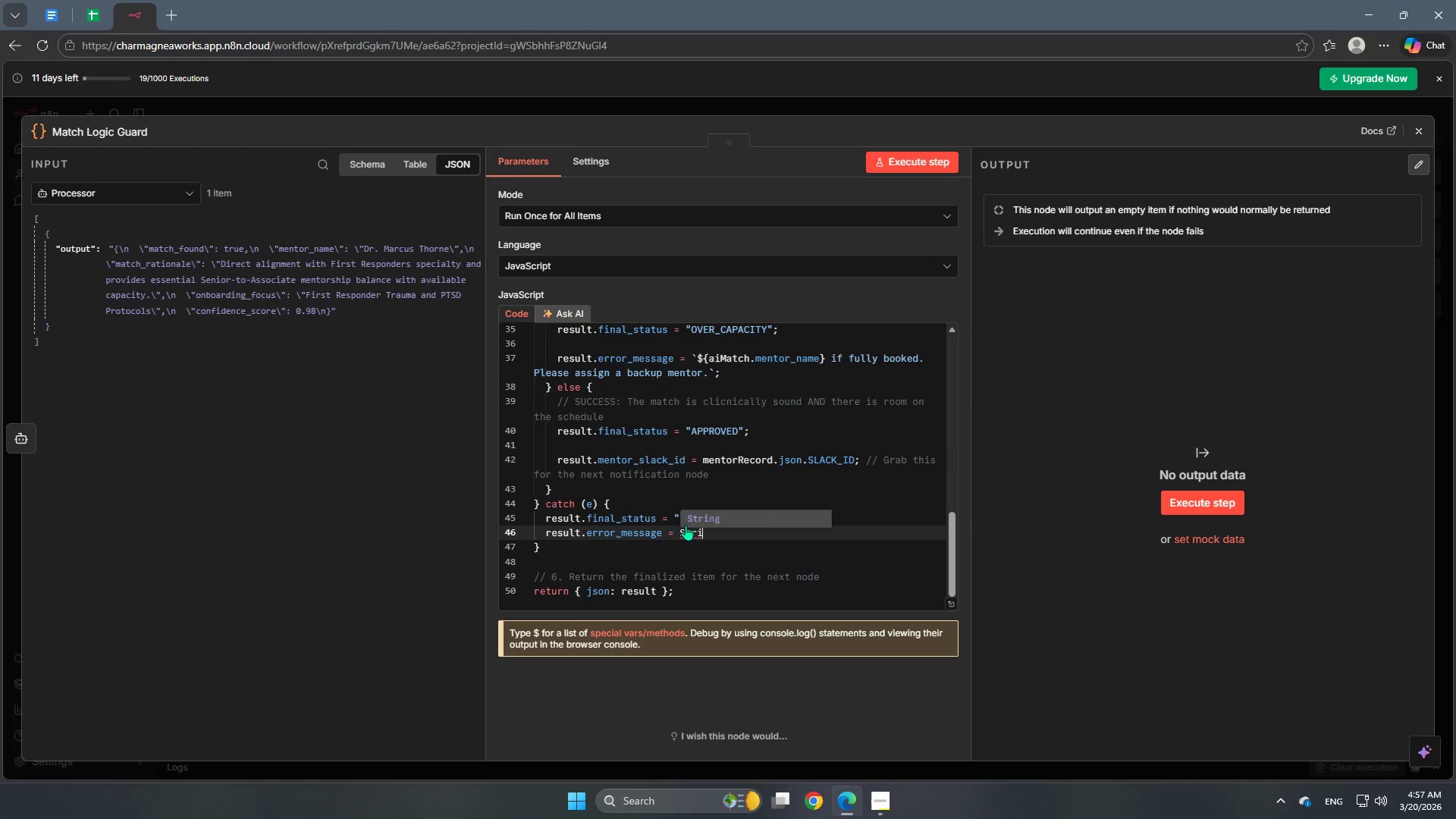 
key(Enter)
 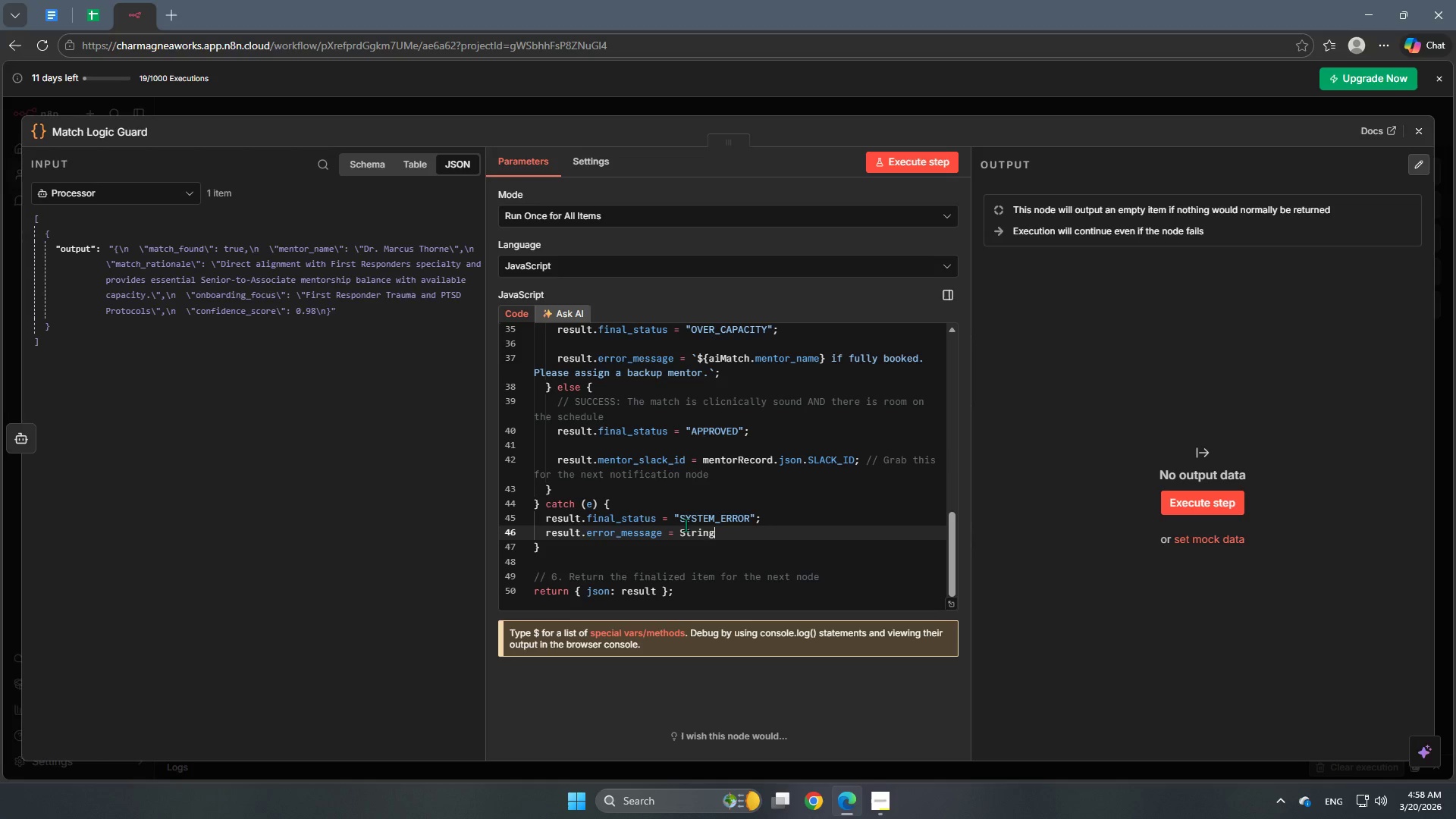 
type((error)
 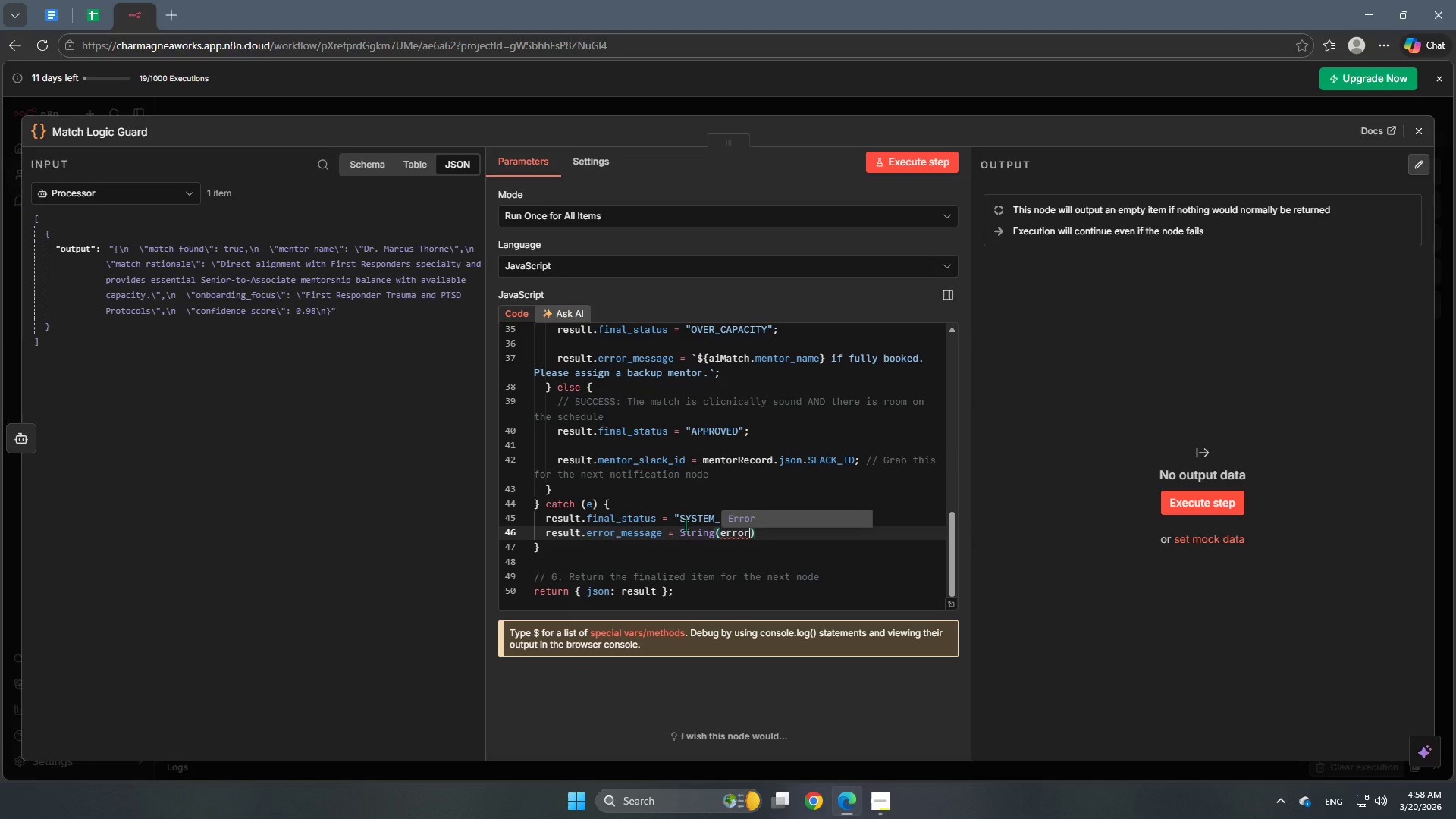 
key(Enter)
 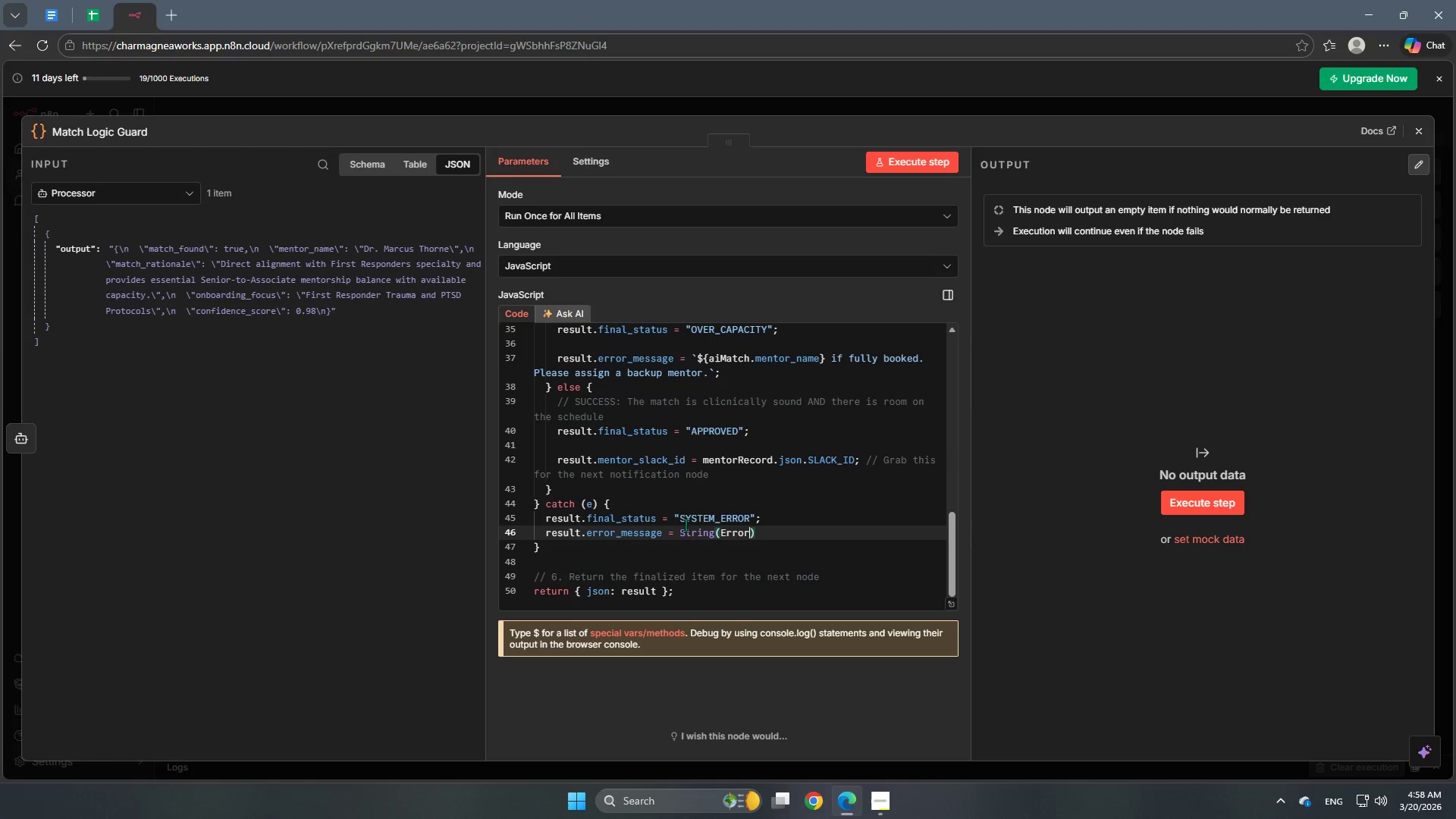 
key(ArrowRight)
 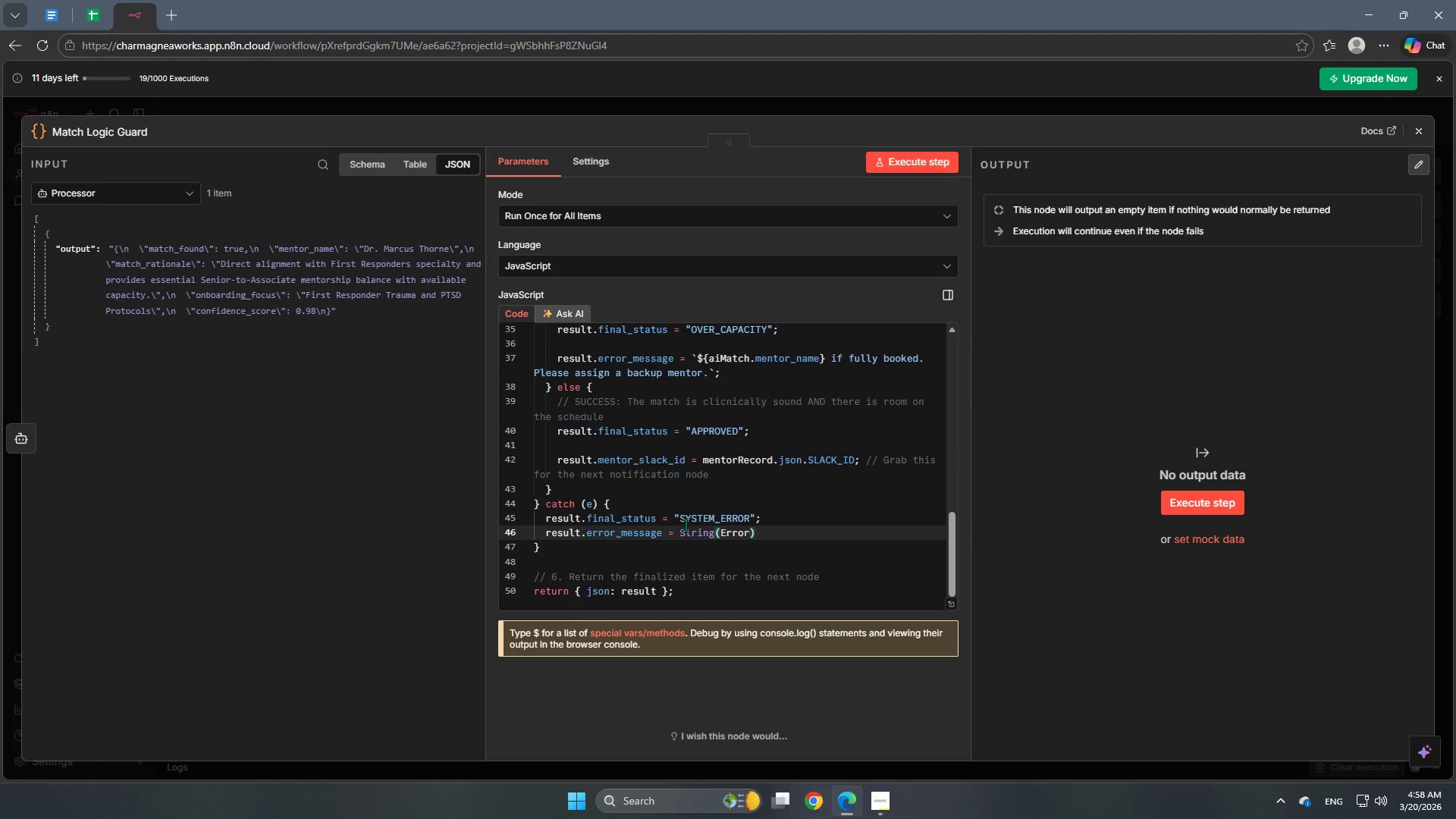 
key(Semicolon)
 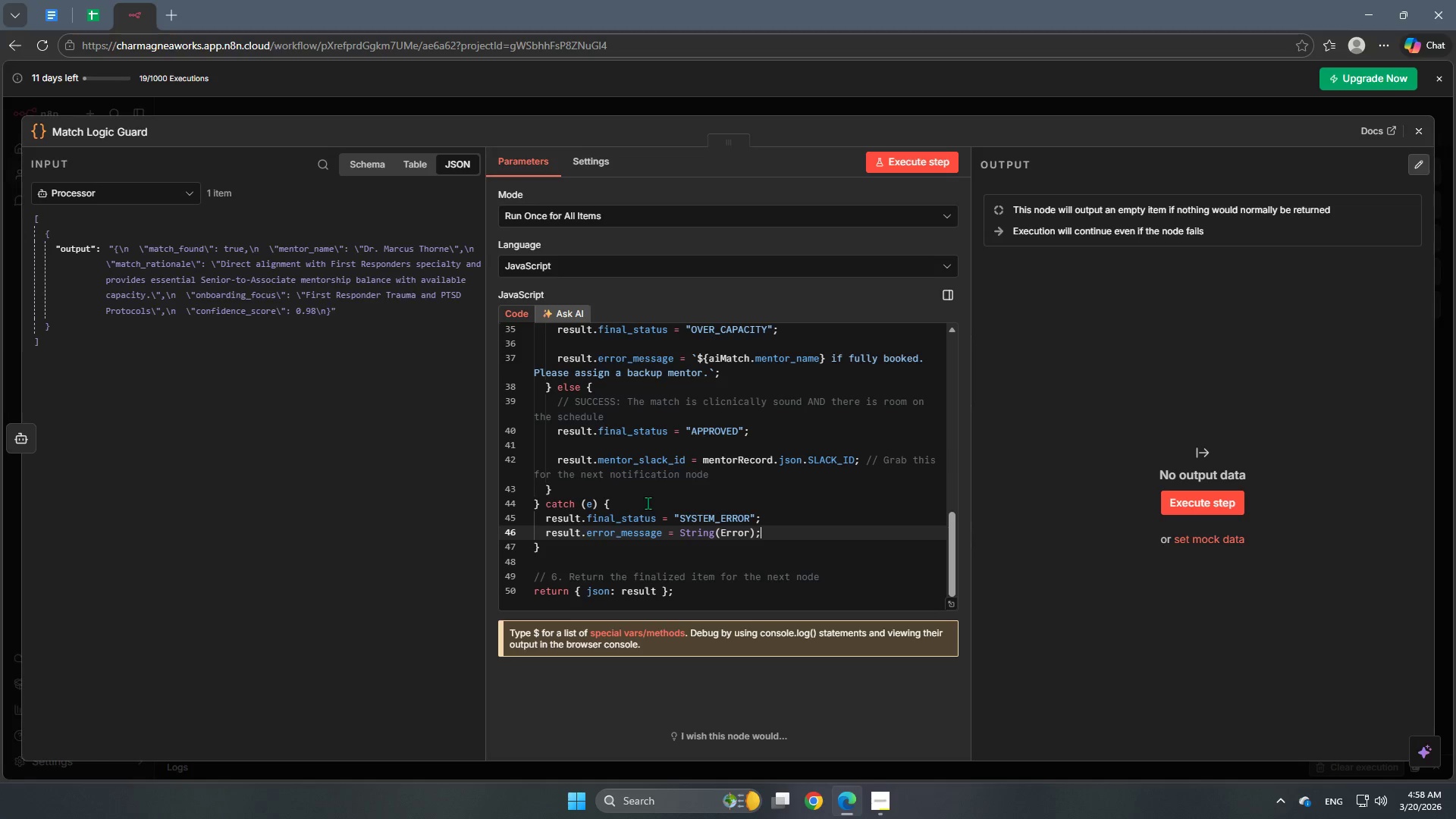 
left_click([648, 503])
 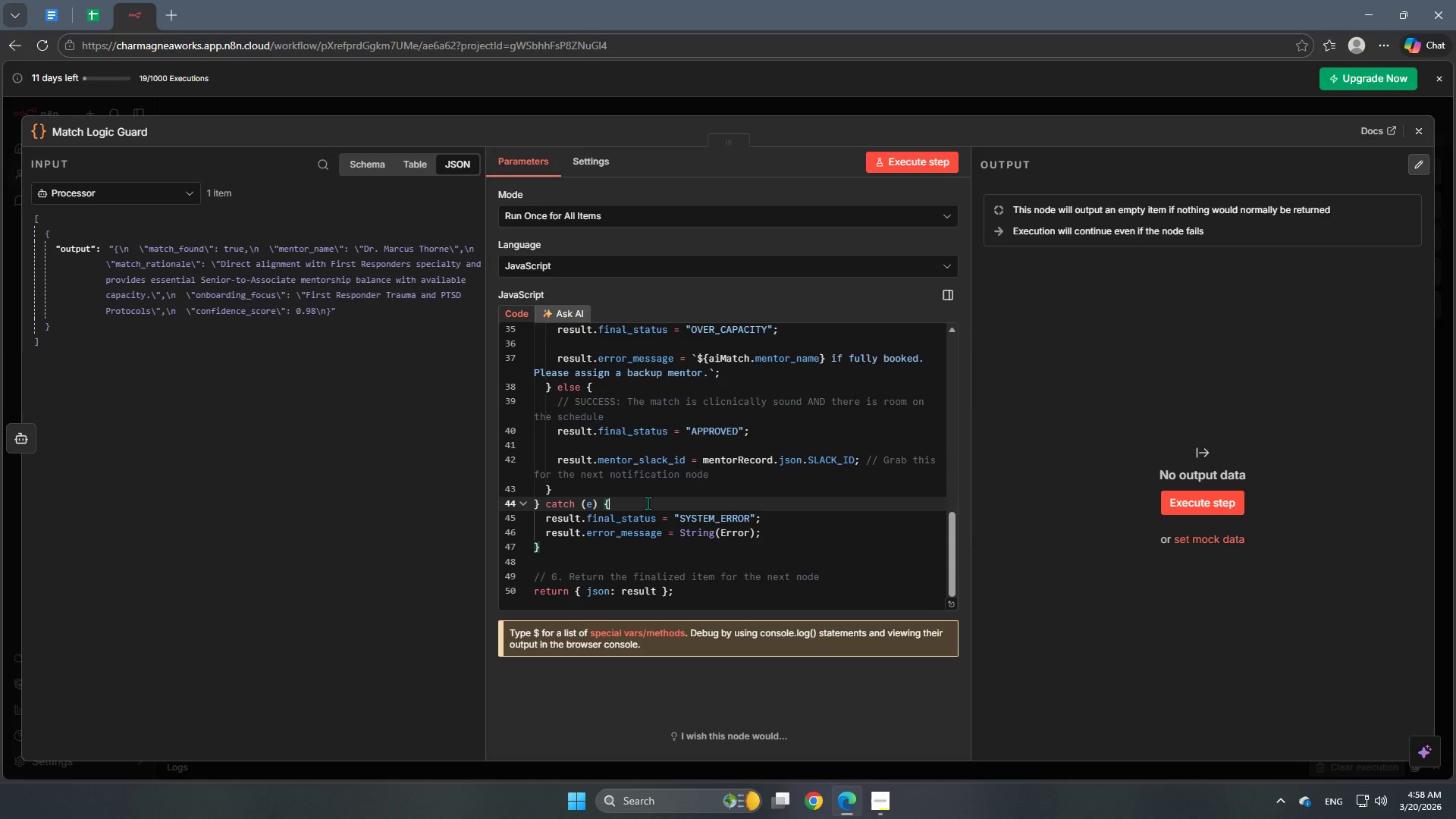 
key(Enter)
 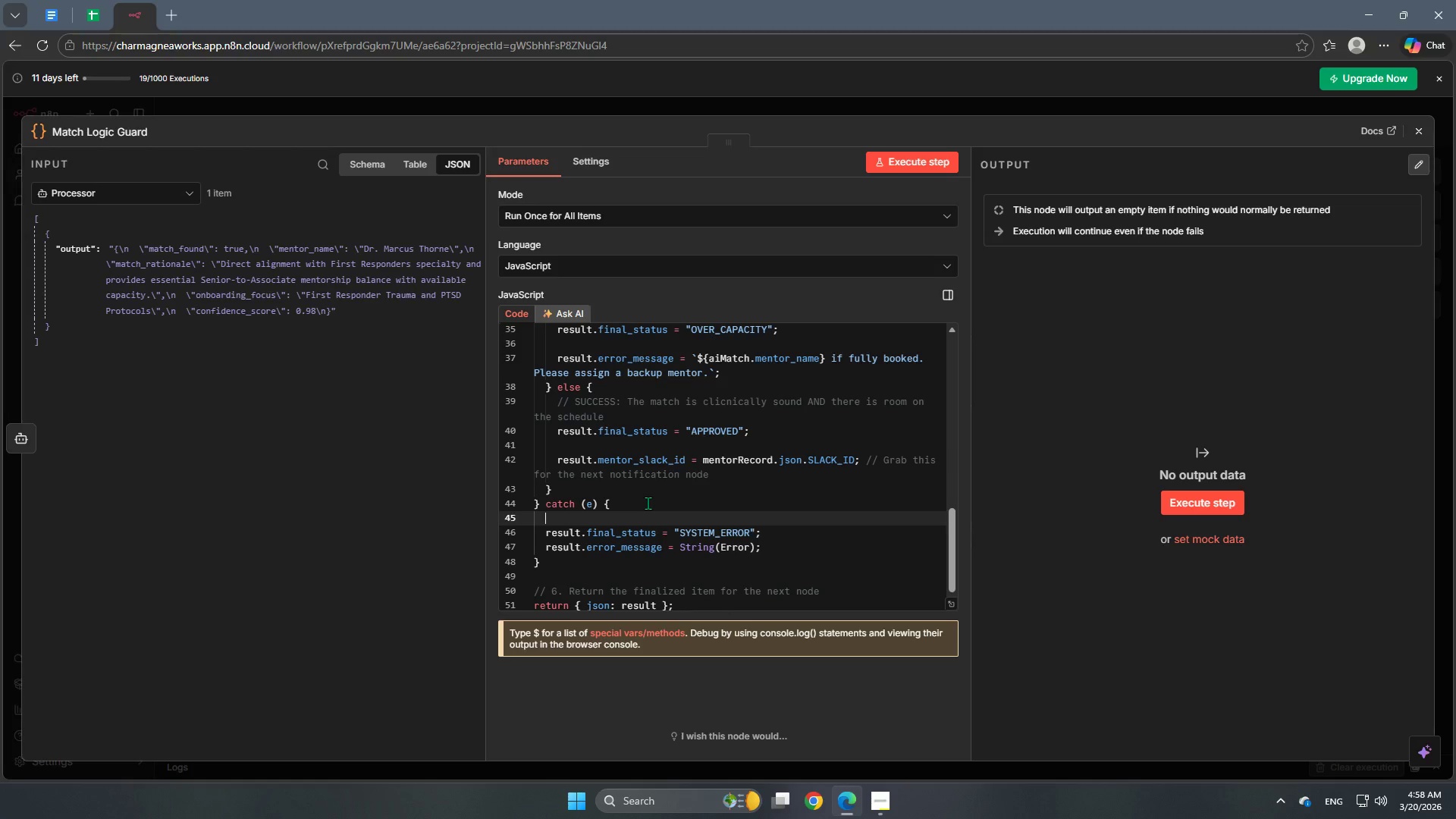 
type(// We treat the error as a string immediately.)
 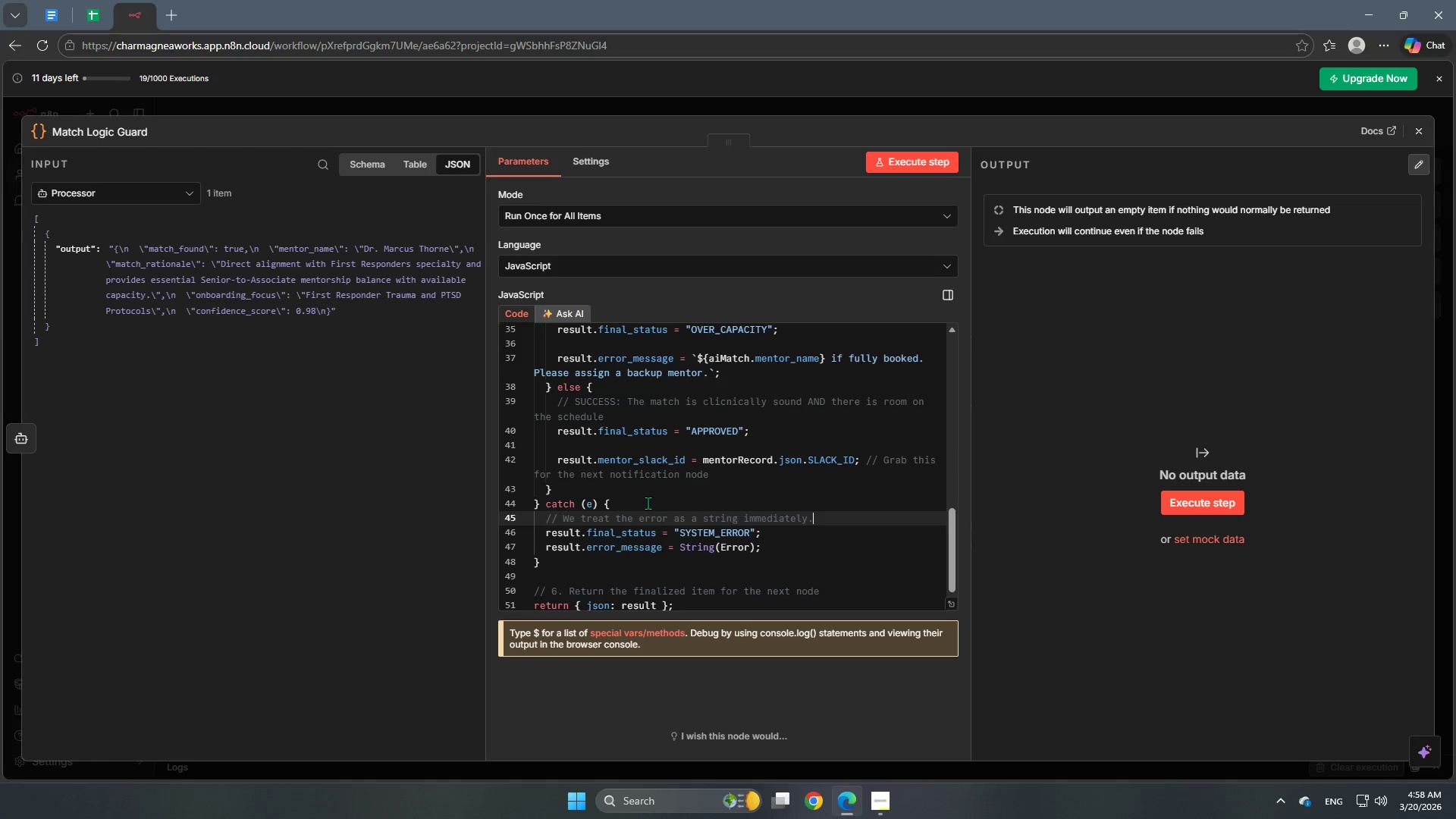 
key(Enter)
 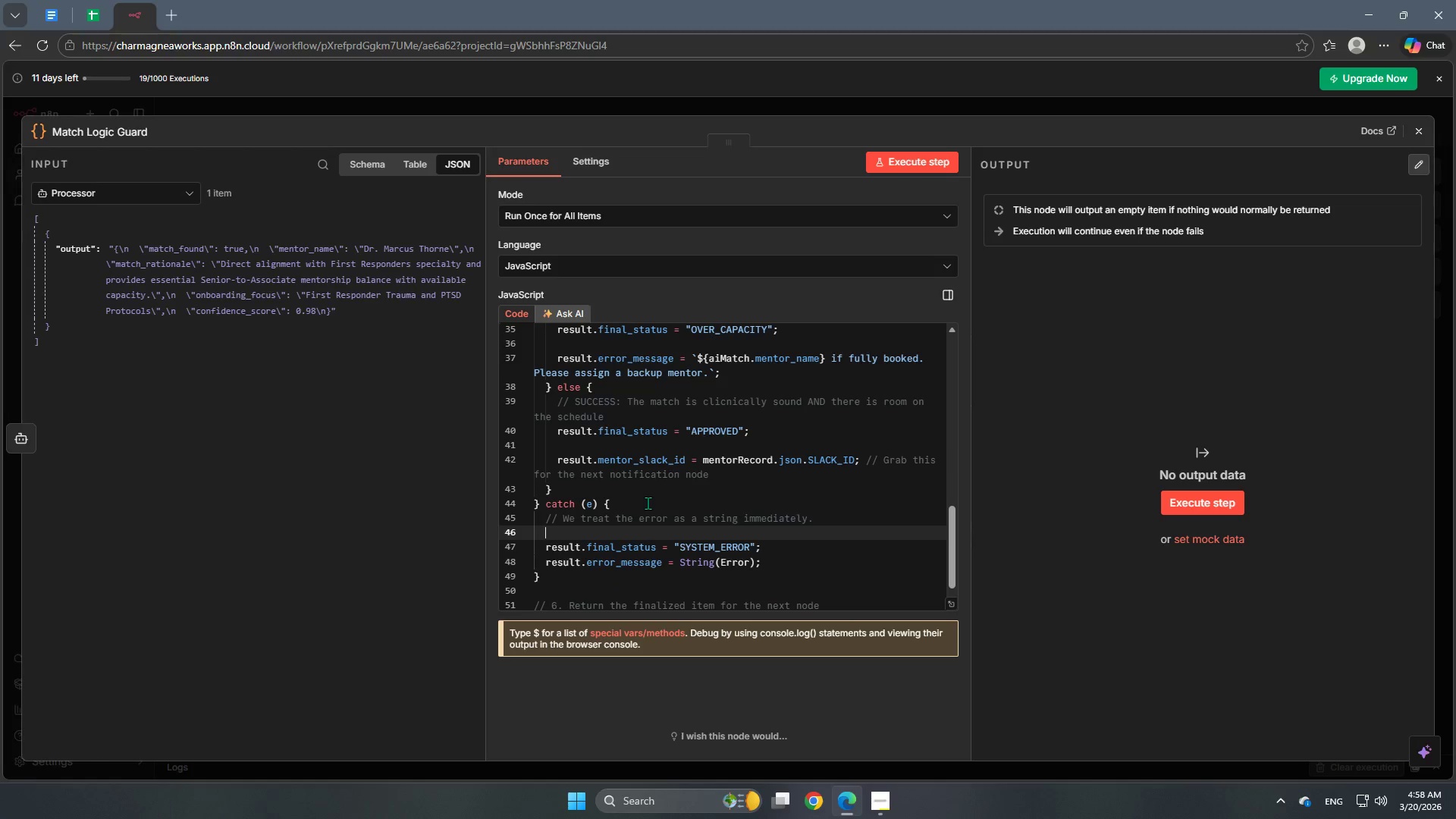 
type(// Thi sste)
key(Backspace)
type(ops n8n from worrry)
key(Backspace)
key(Backspace)
type(ying about 'properties)
 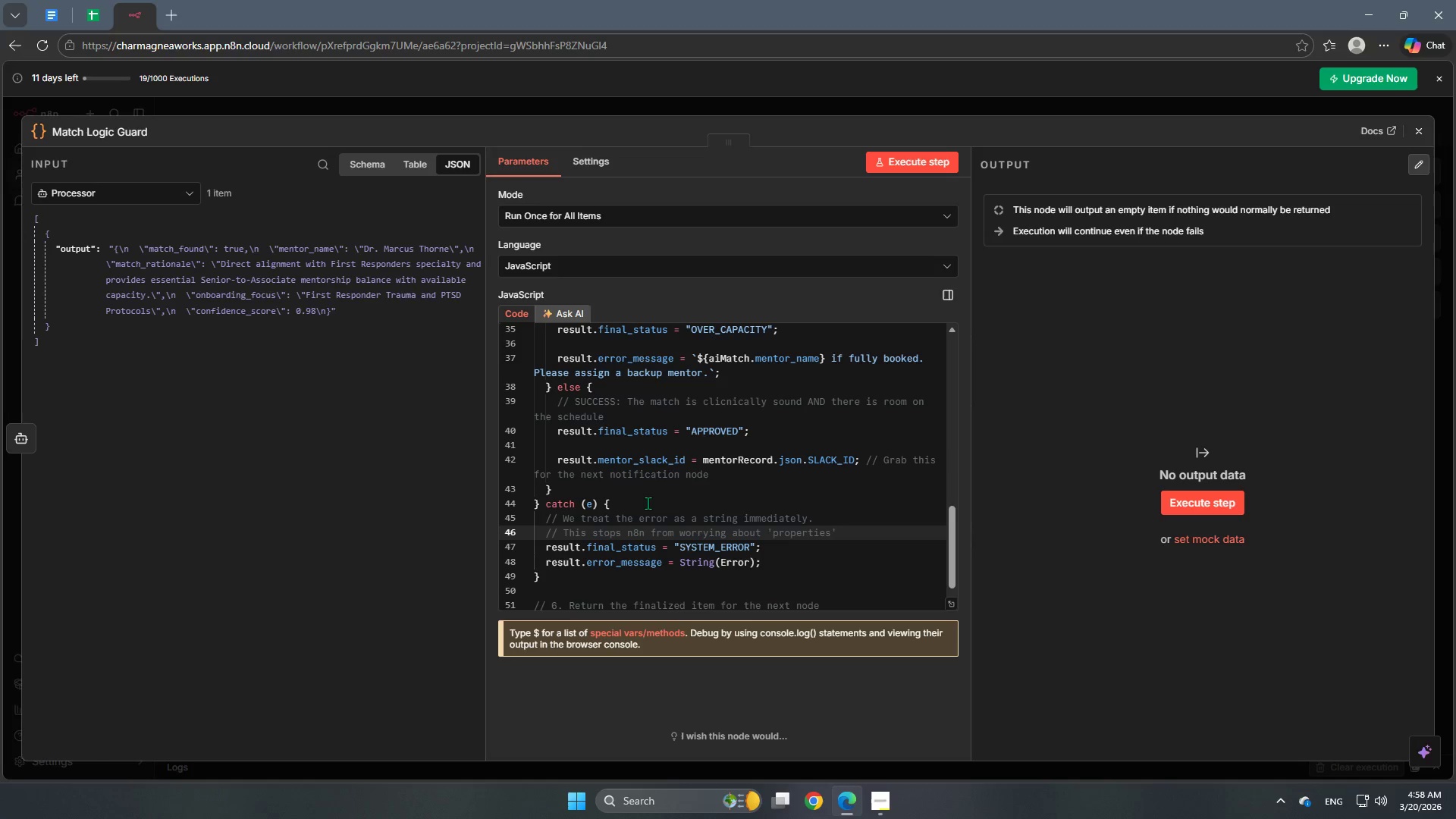 
key(ArrowLeft)
 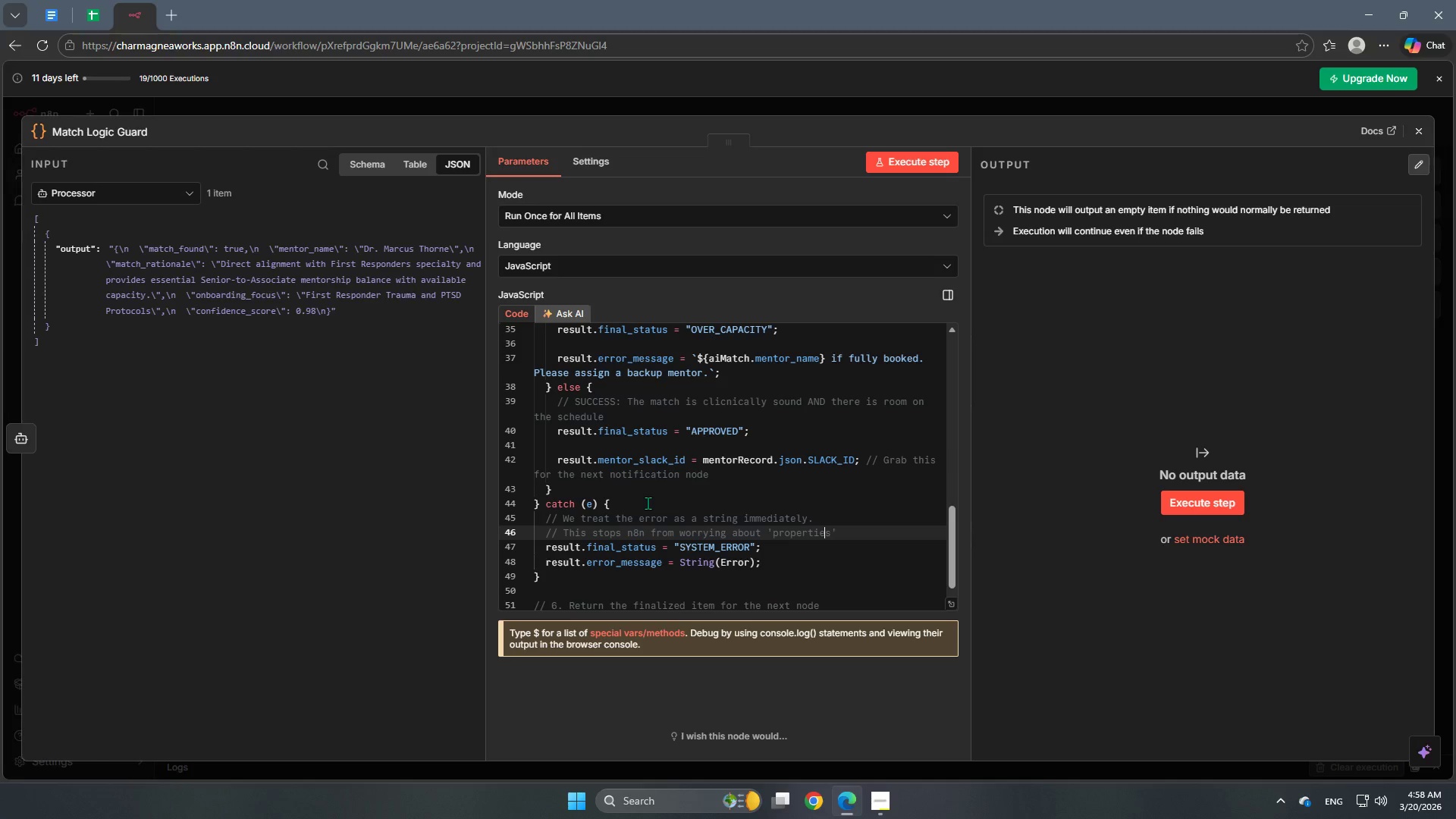 
key(ArrowRight)
 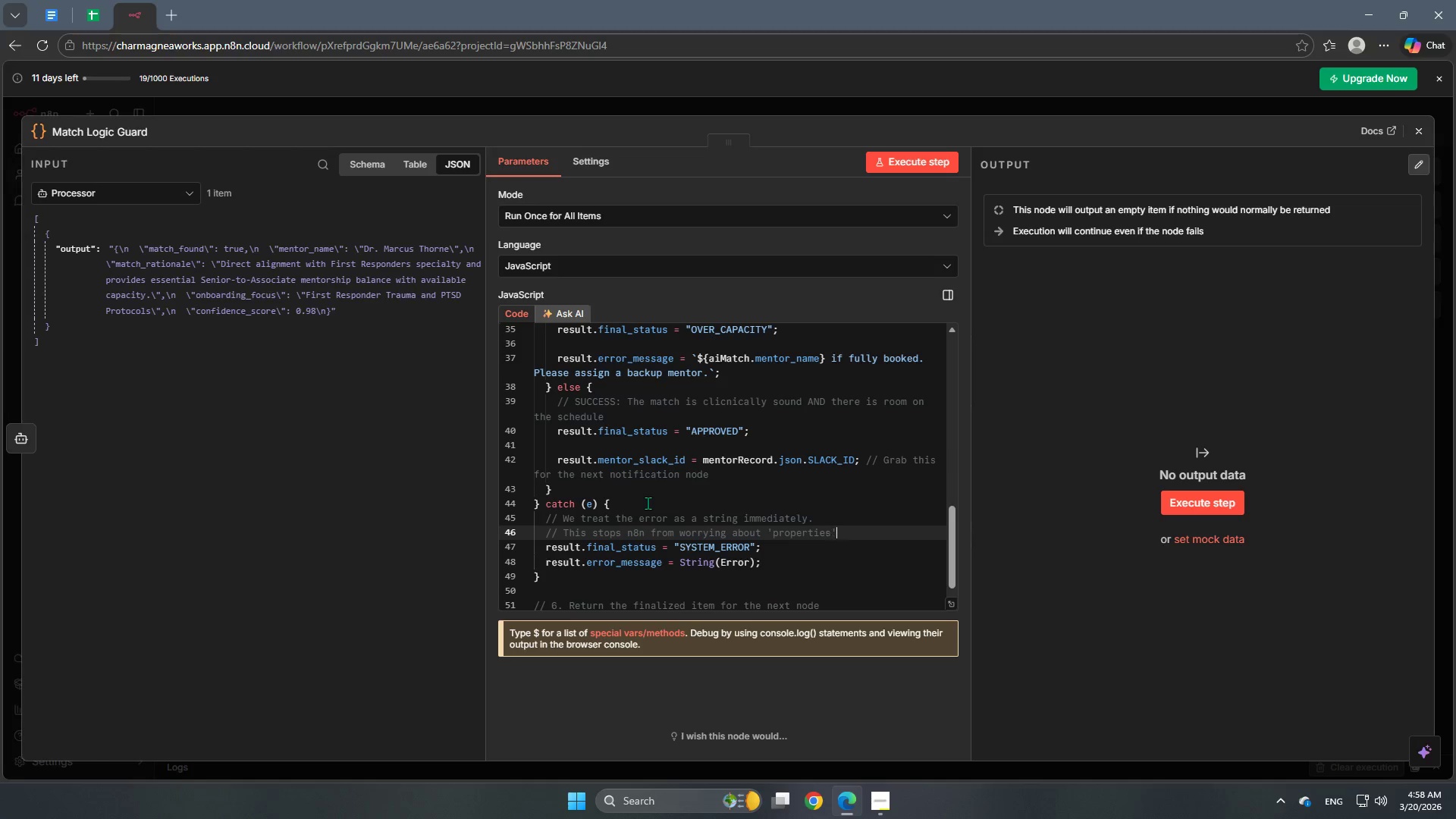 
key(ArrowRight)
 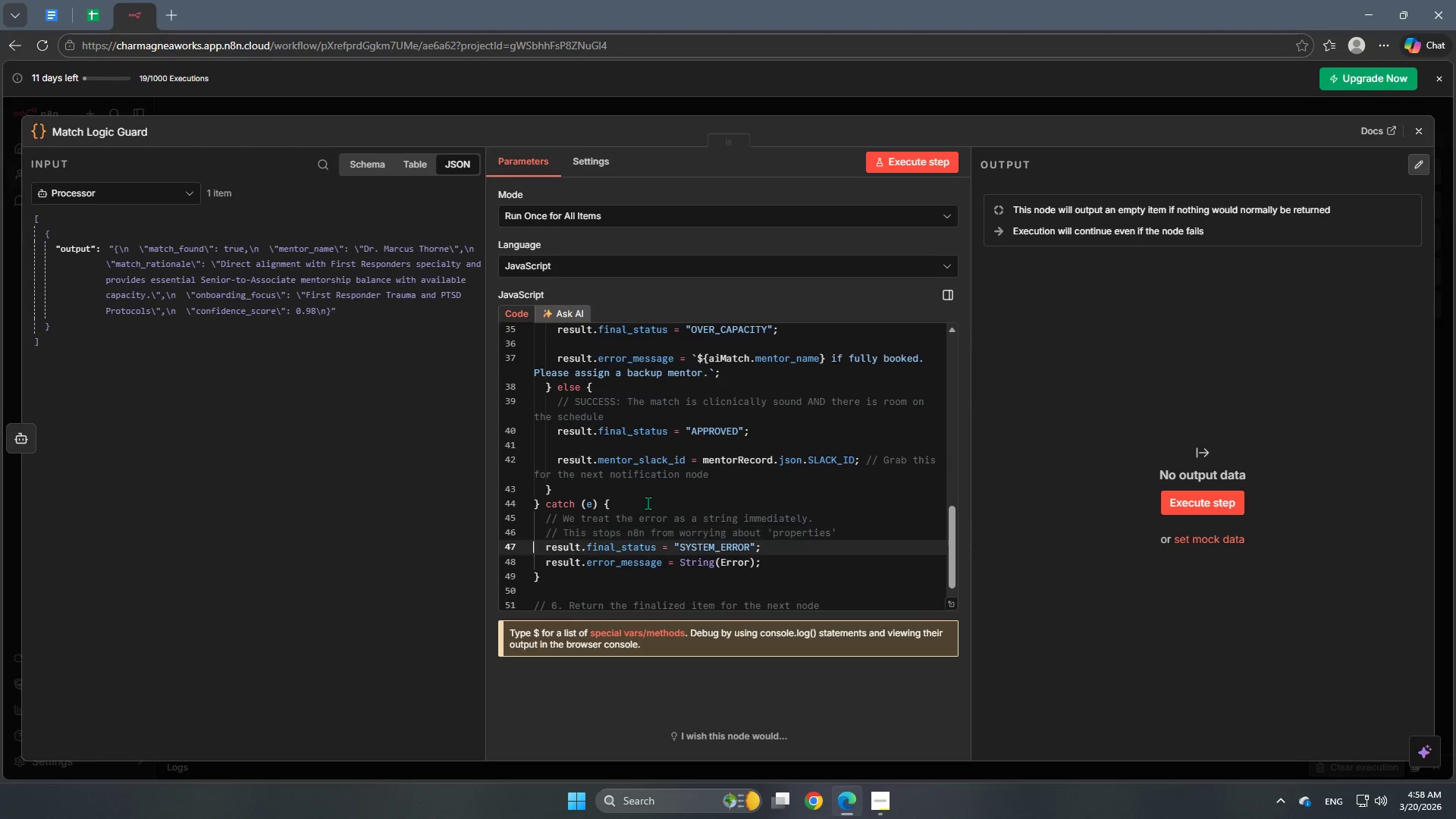 
key(ArrowRight)
 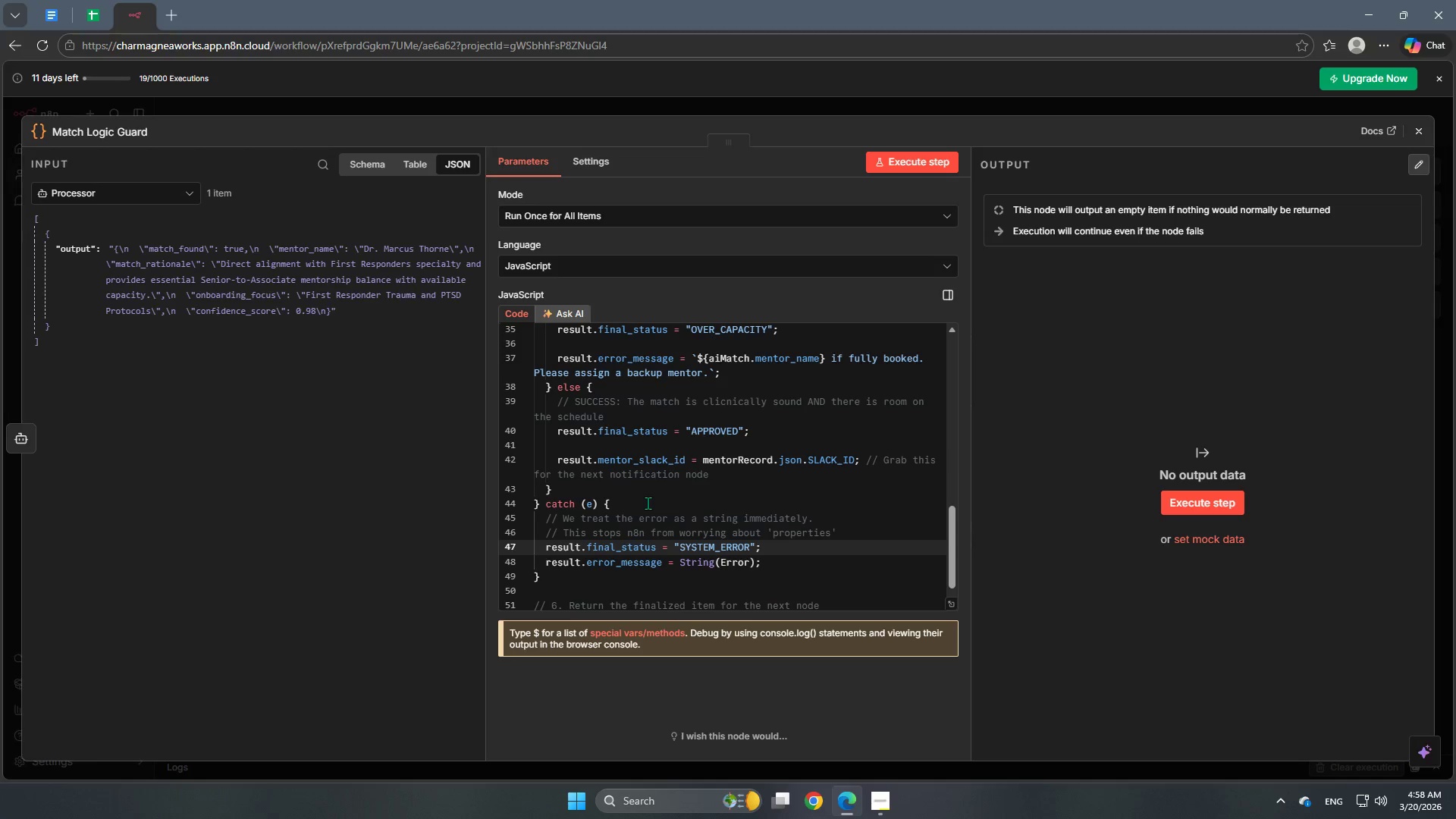 
key(ArrowLeft)
 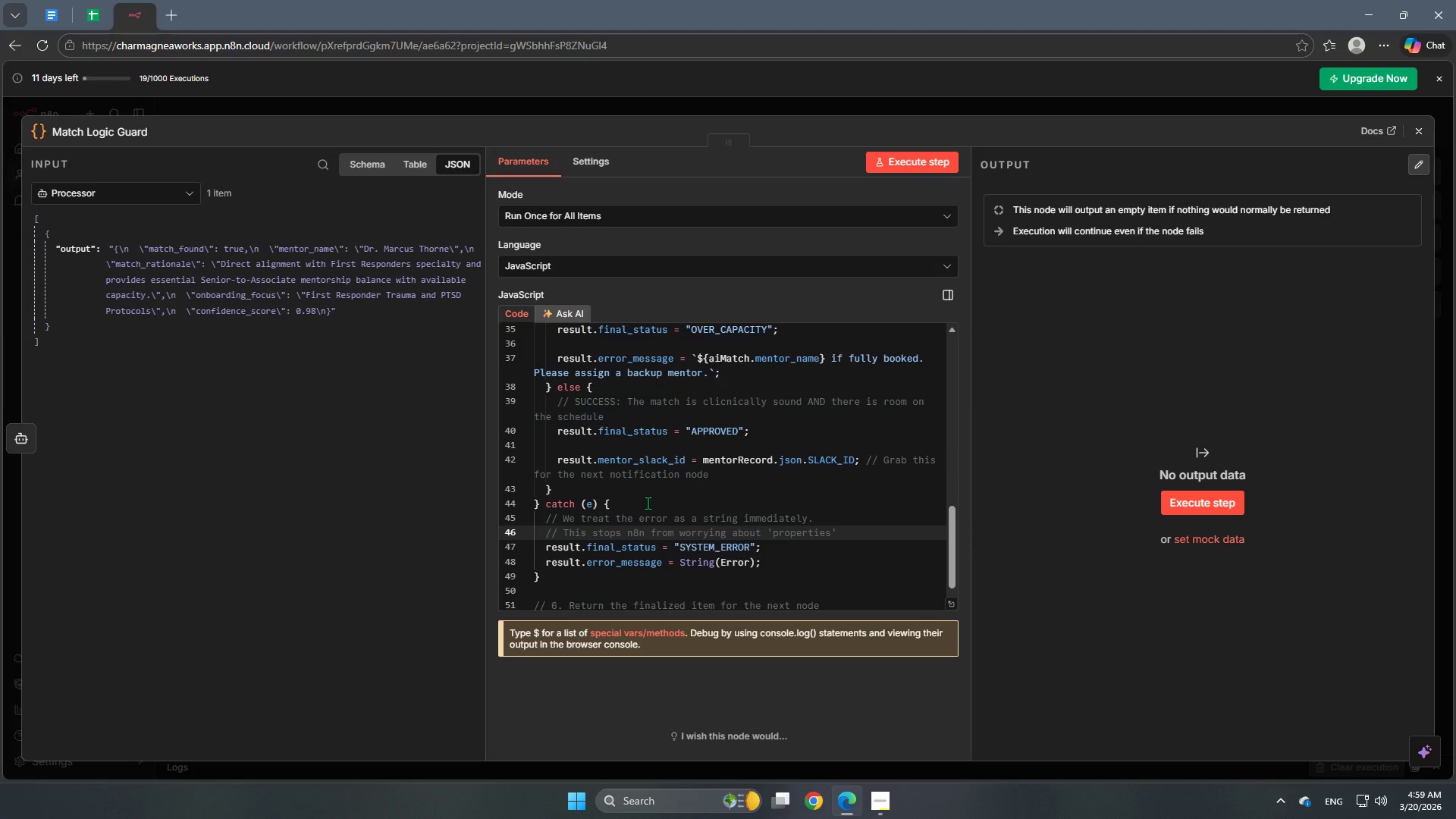 
type( like .mess)
key(Backspace)
type(sge)
 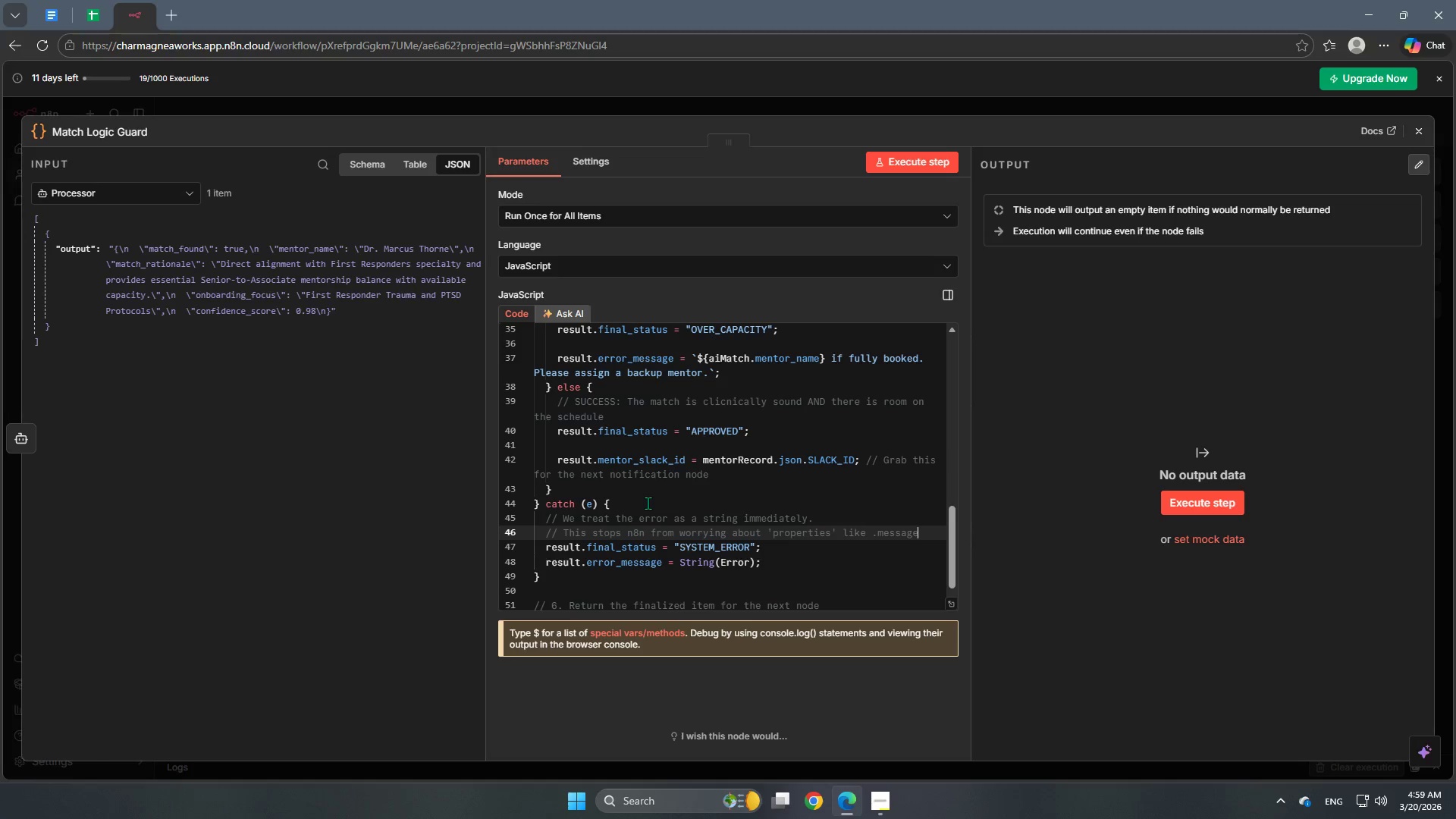 
hold_key(key=A, duration=0.33)
 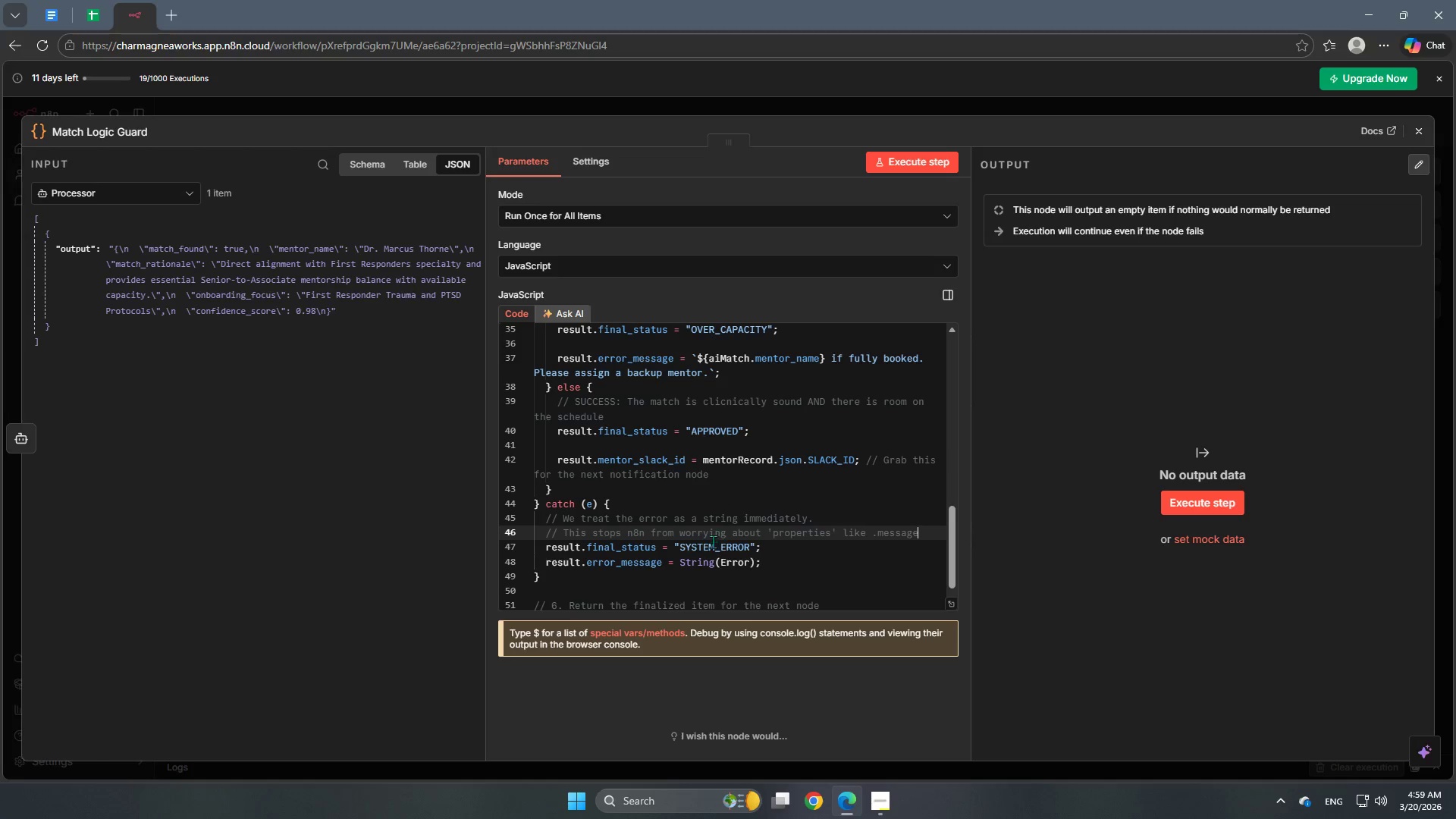 
scroll: coordinate [866, 553], scroll_direction: down, amount: 3.0
 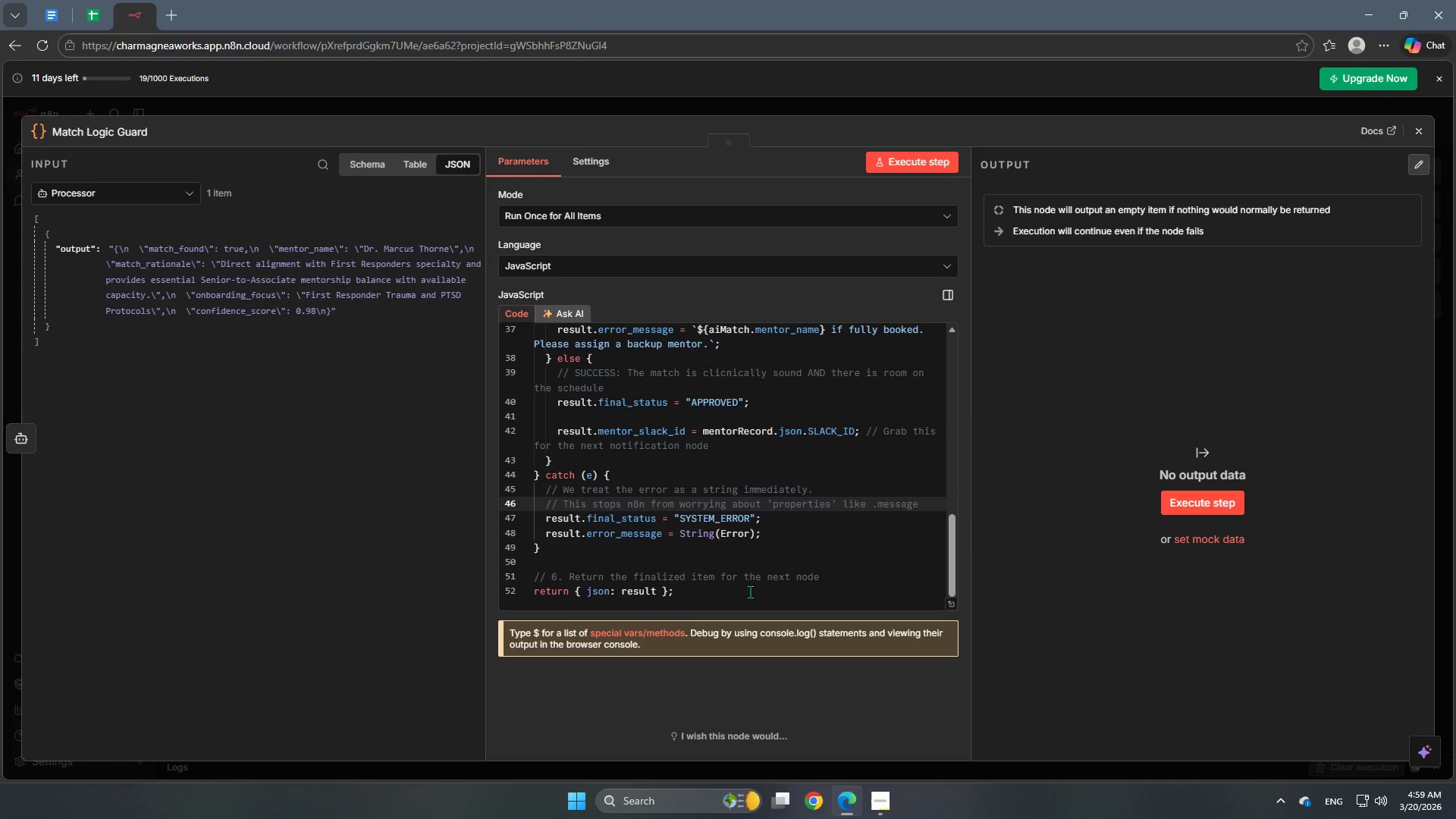 
left_click([750, 592])
 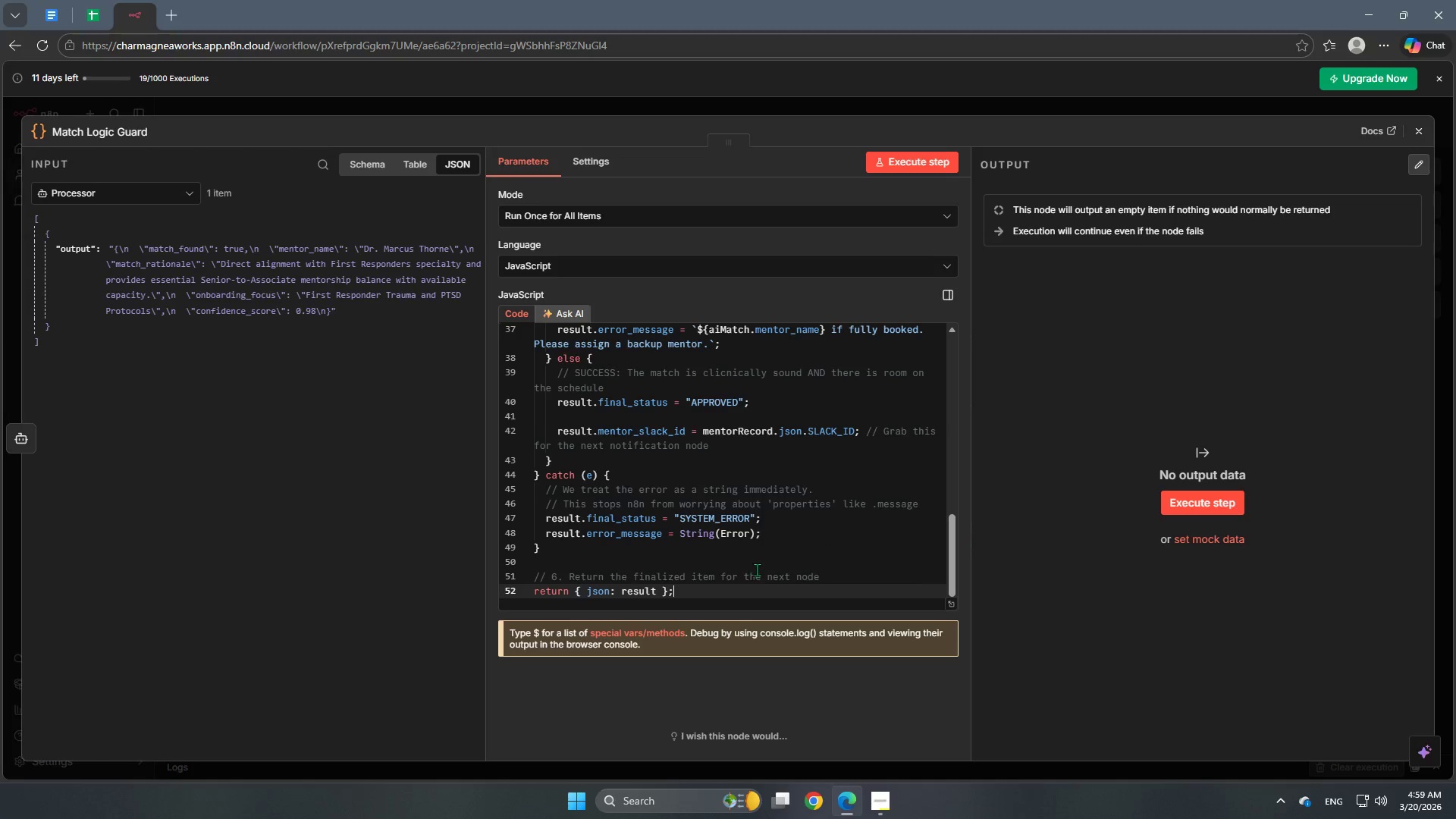 
scroll: coordinate [757, 569], scroll_direction: down, amount: 2.0
 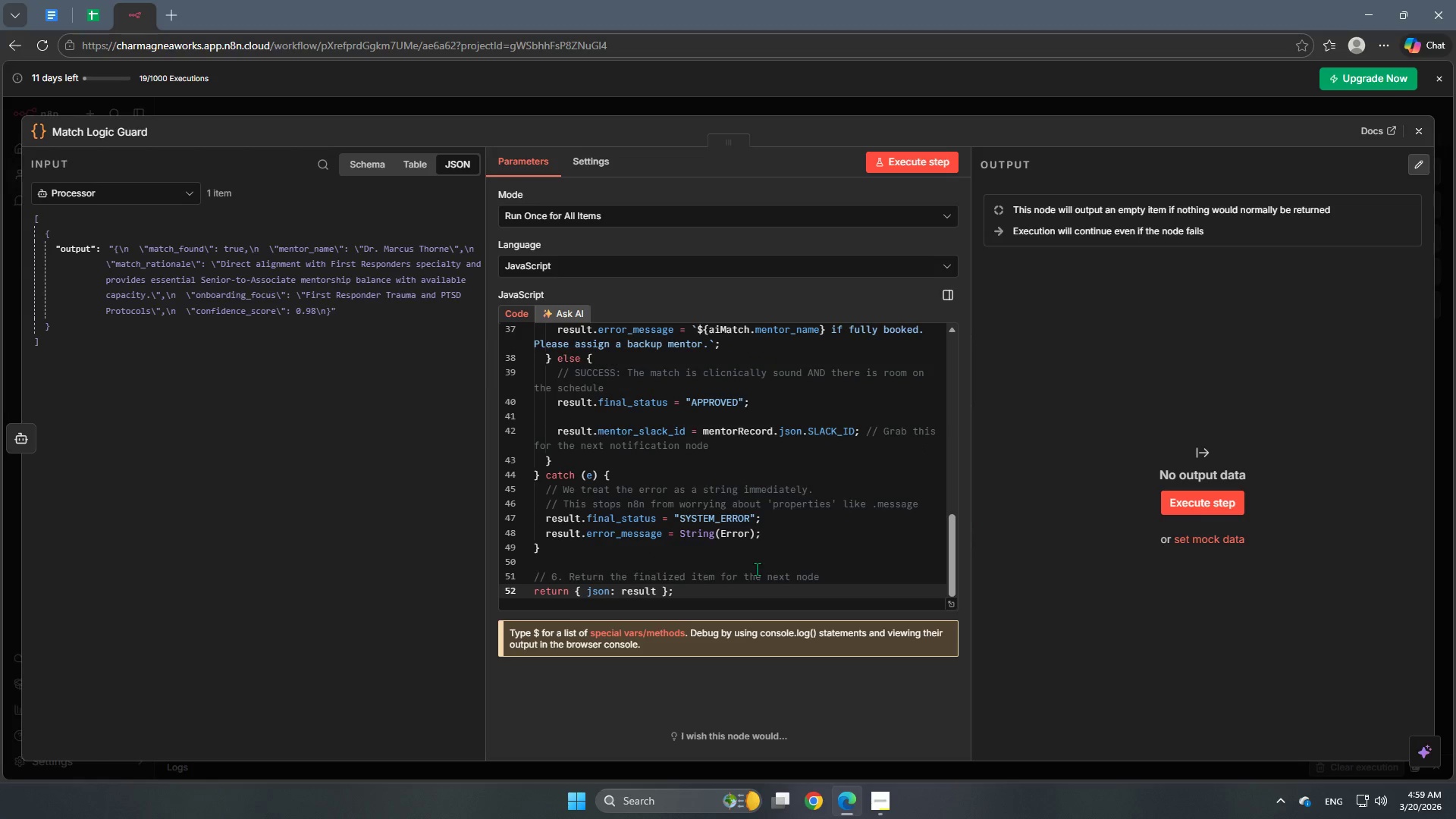 
scroll: coordinate [757, 569], scroll_direction: up, amount: 11.0
 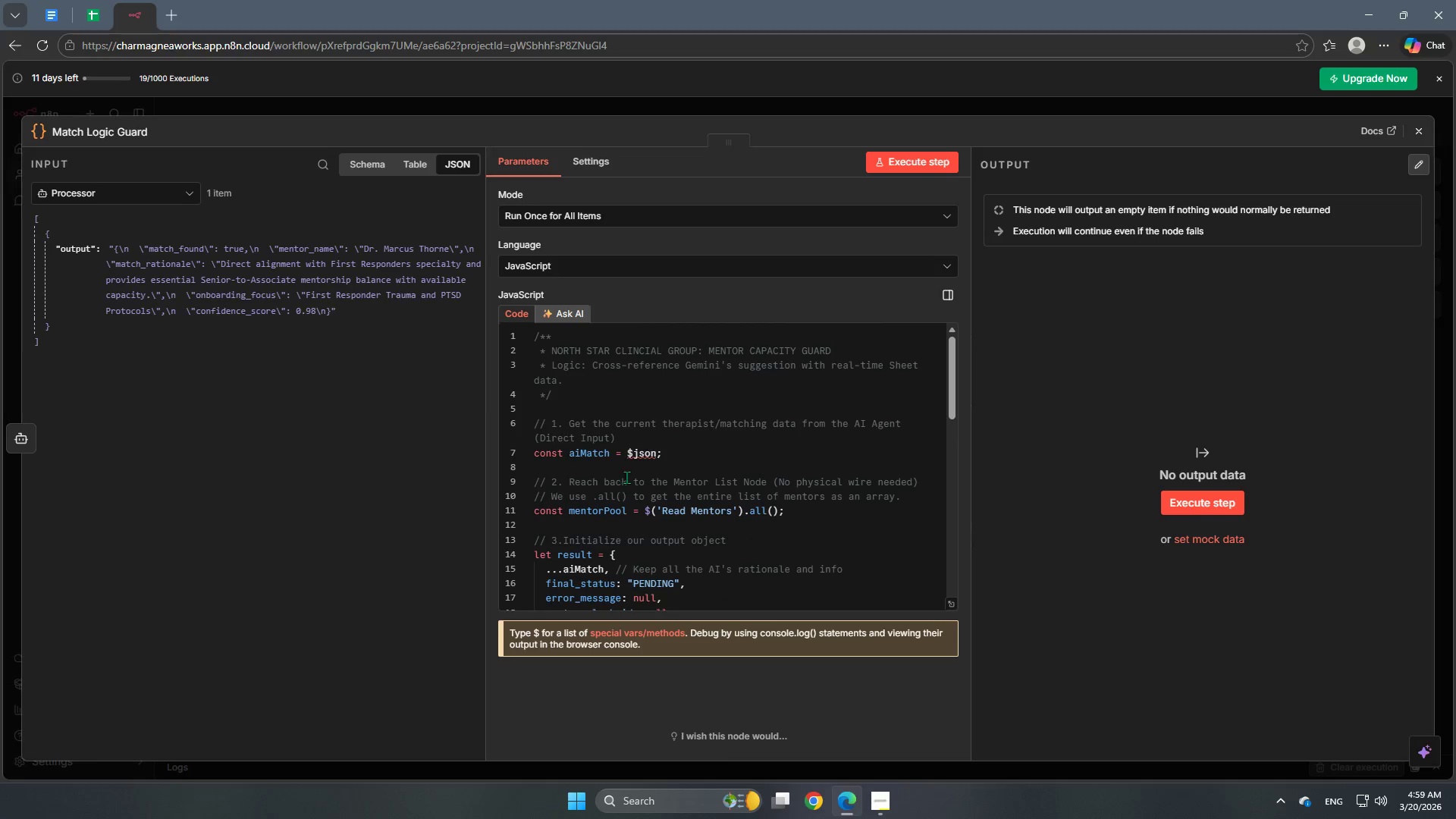 
left_click([643, 455])
 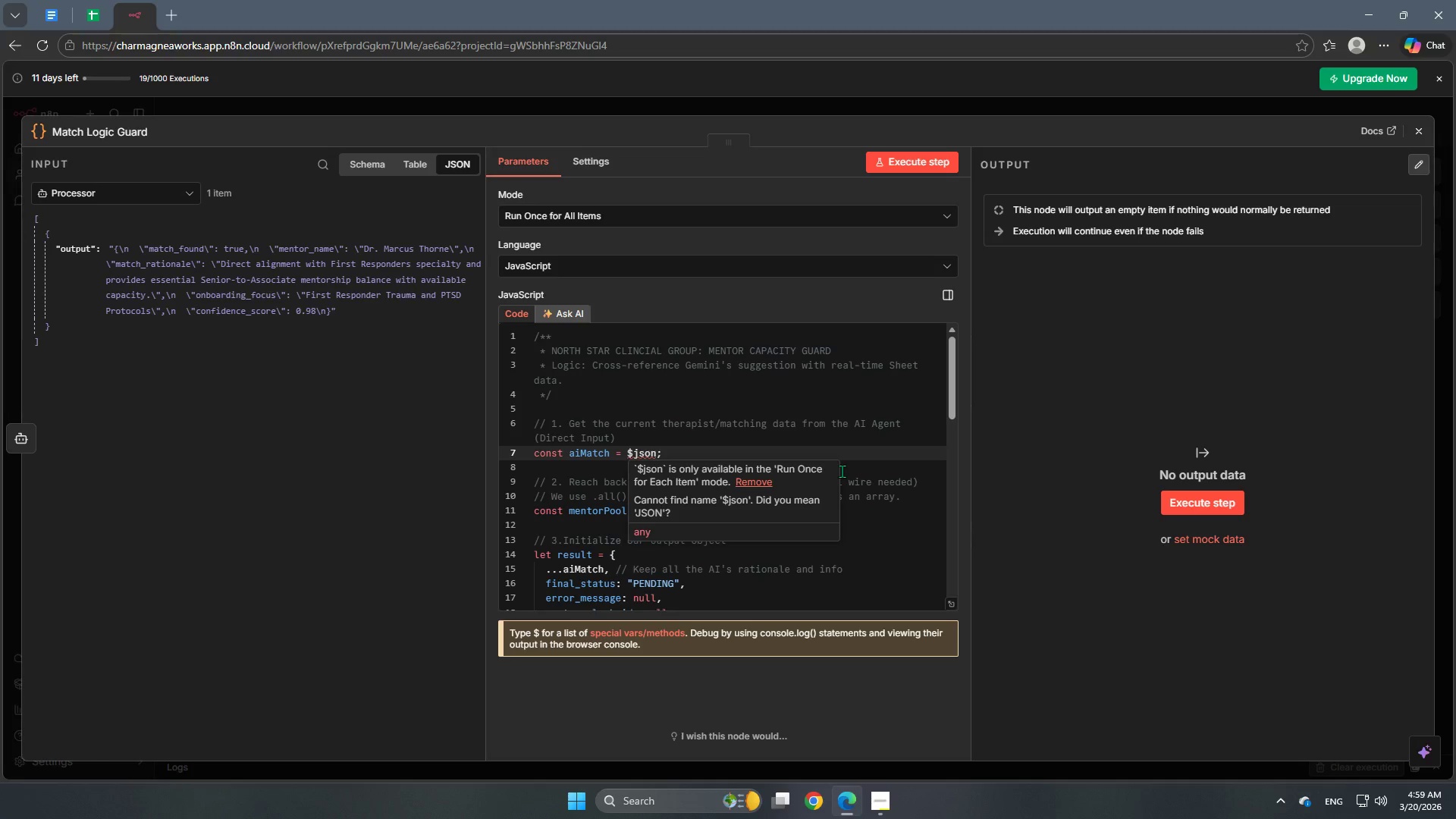 
wait(24.05)
 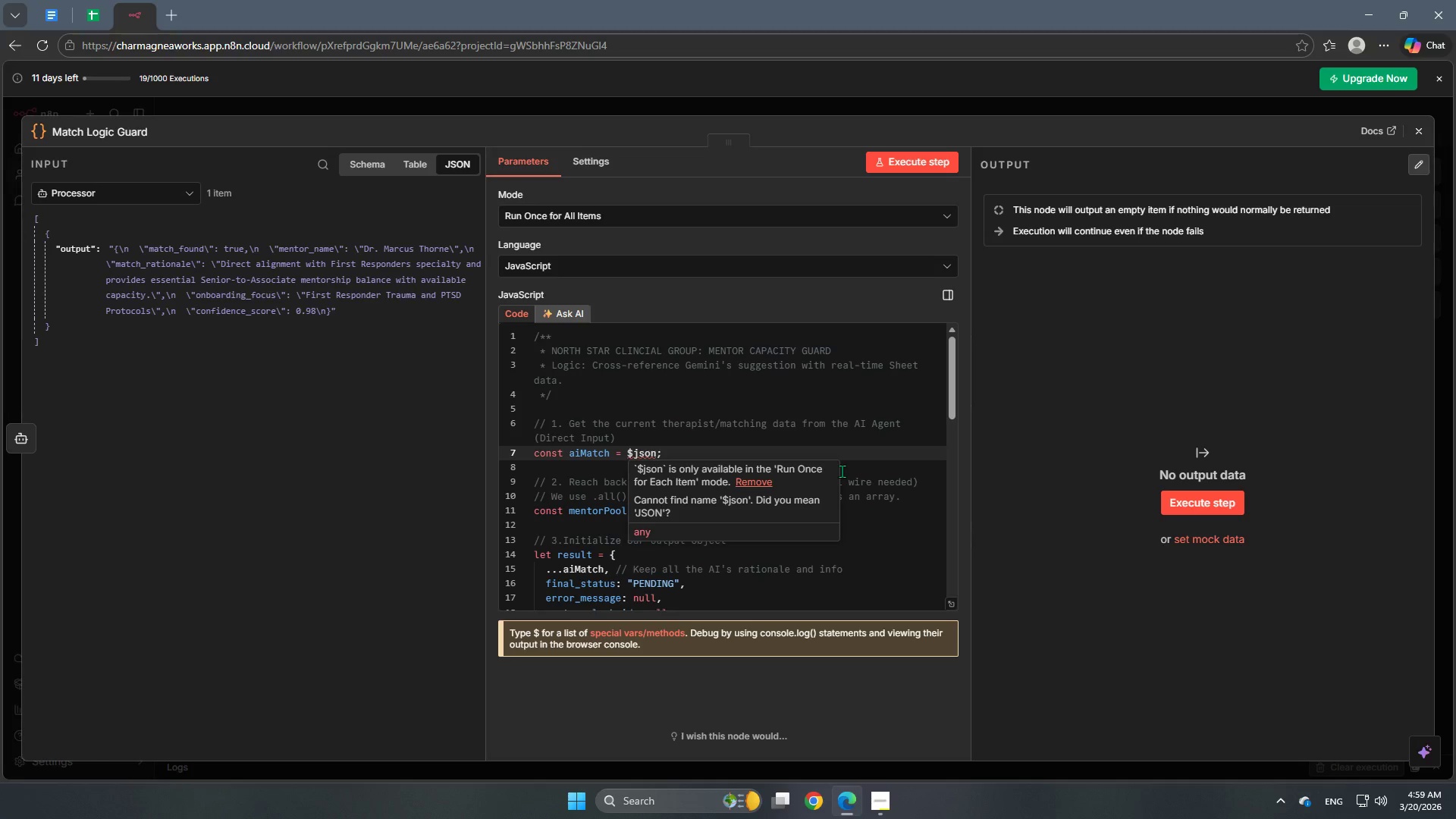 
left_click([642, 453])
 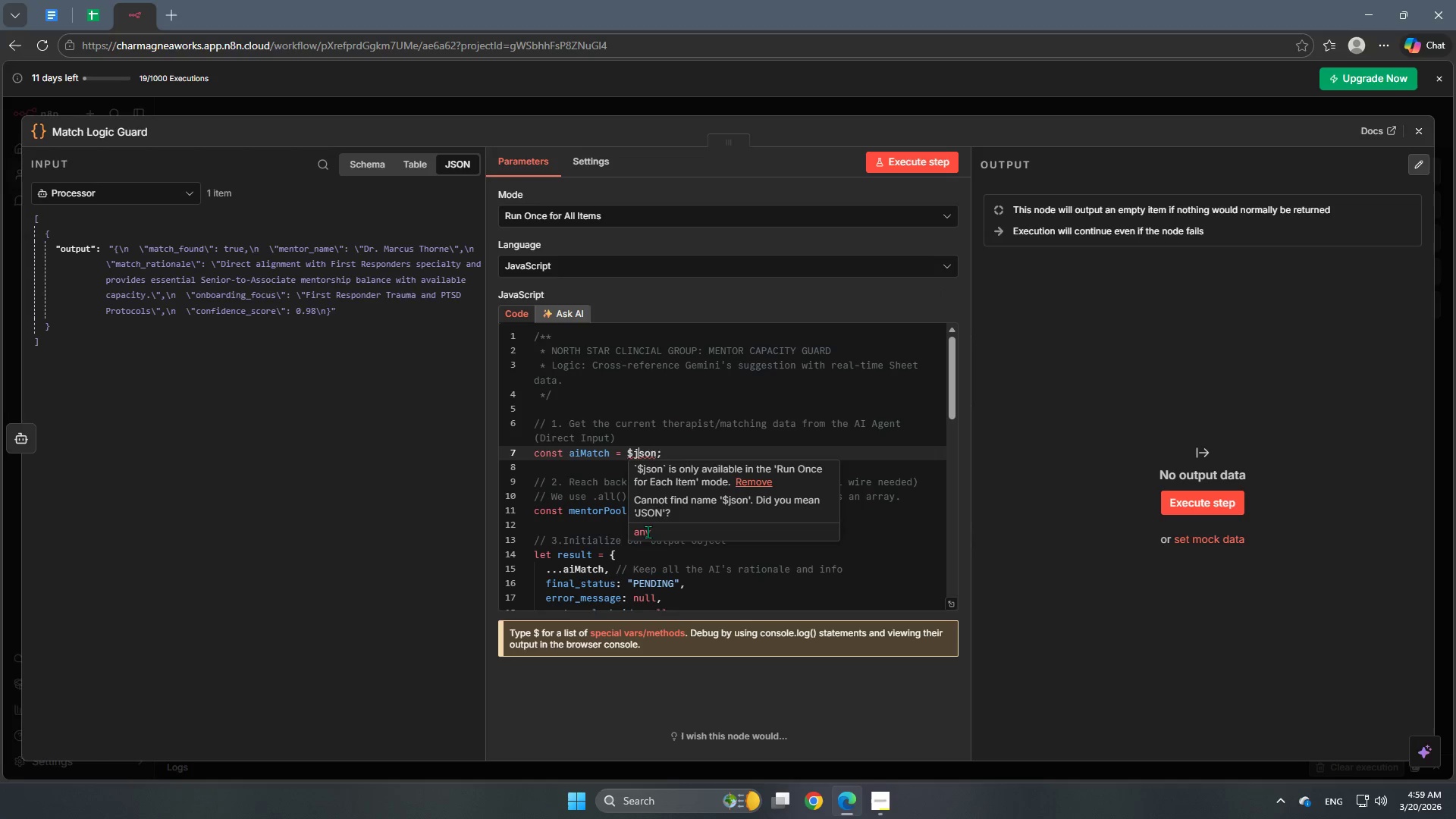 
left_click([648, 532])
 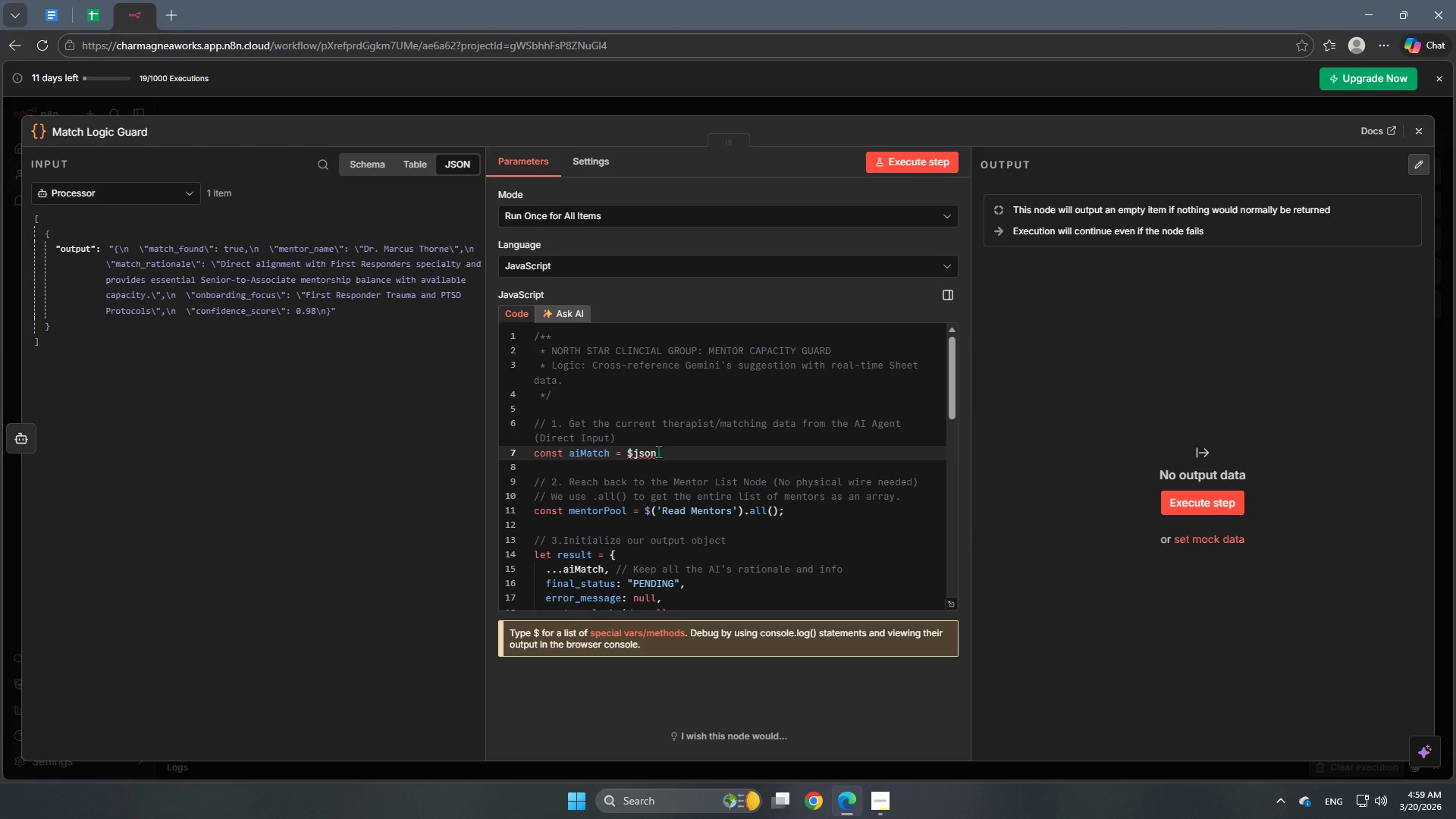 
left_click([658, 451])
 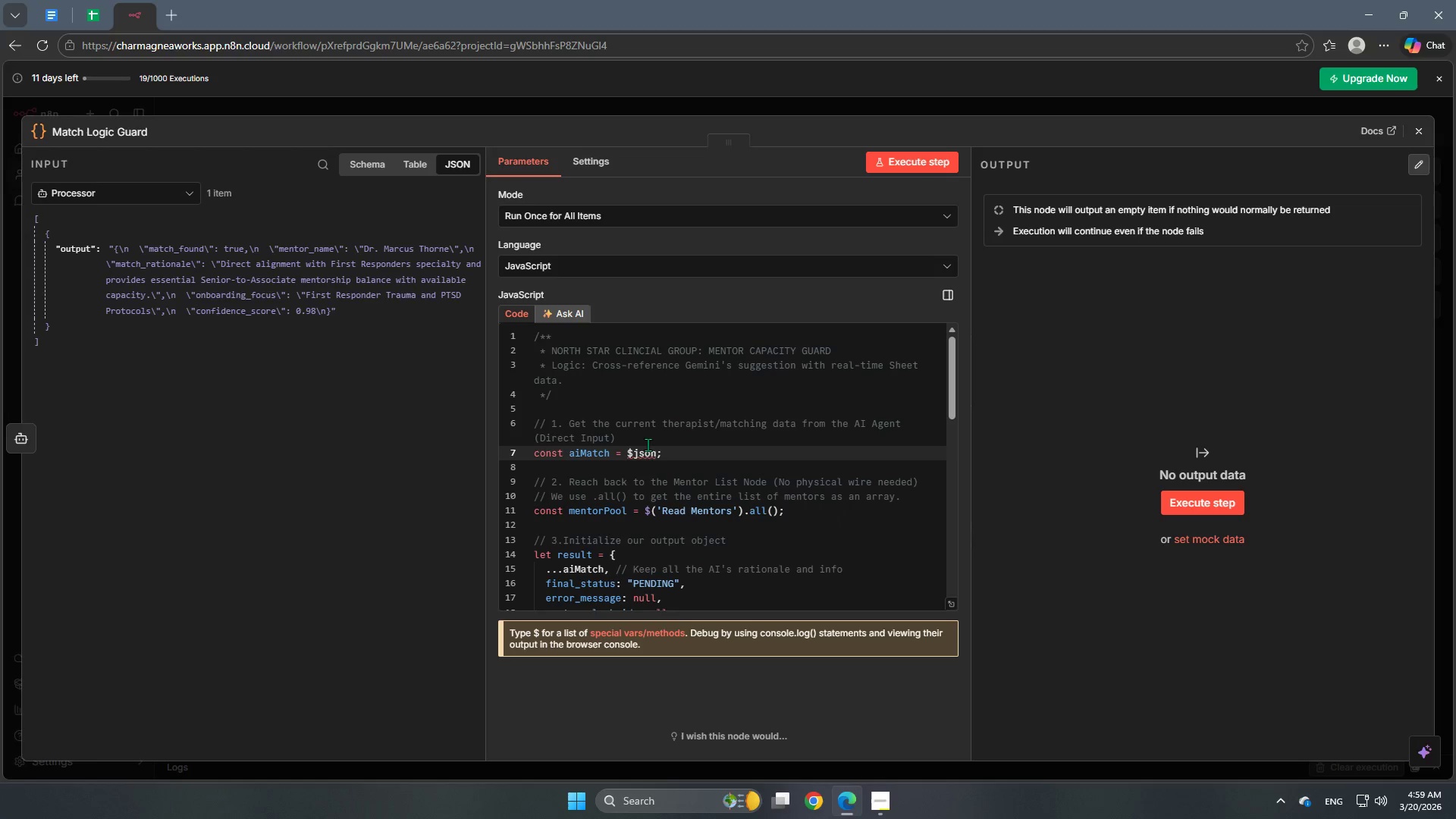 
left_click([646, 450])
 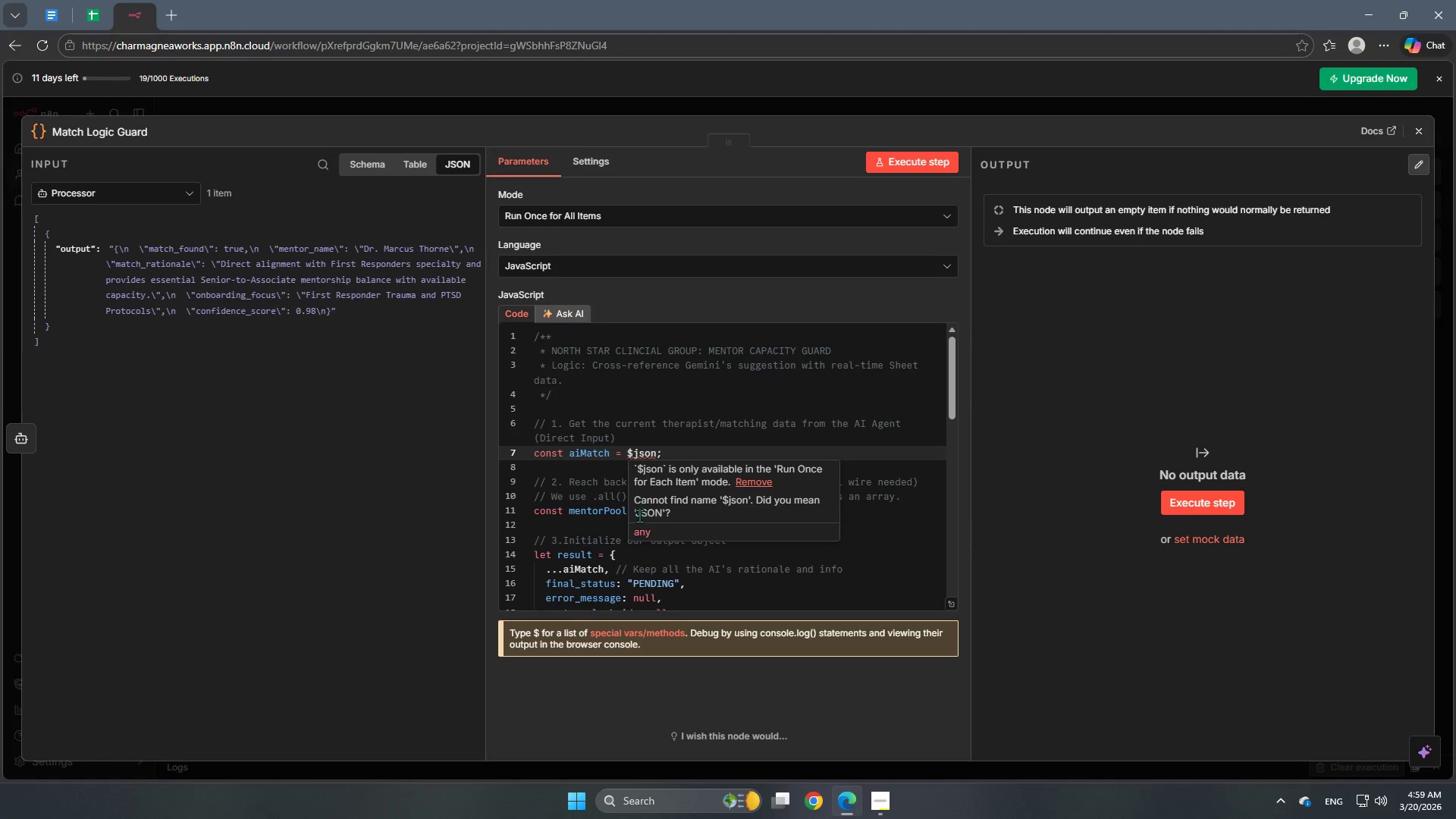 
left_click([639, 526])
 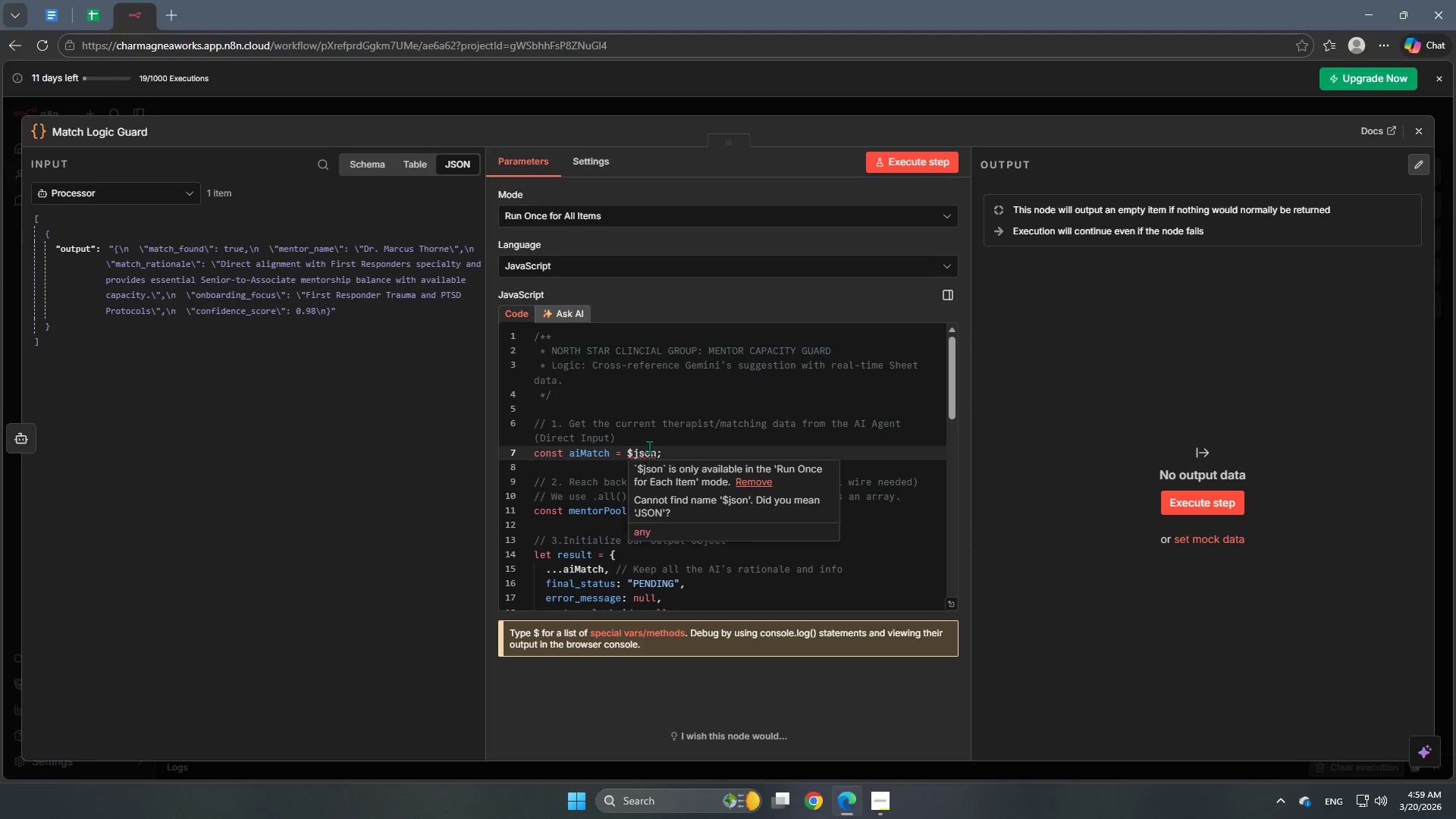 
left_click([649, 441])
 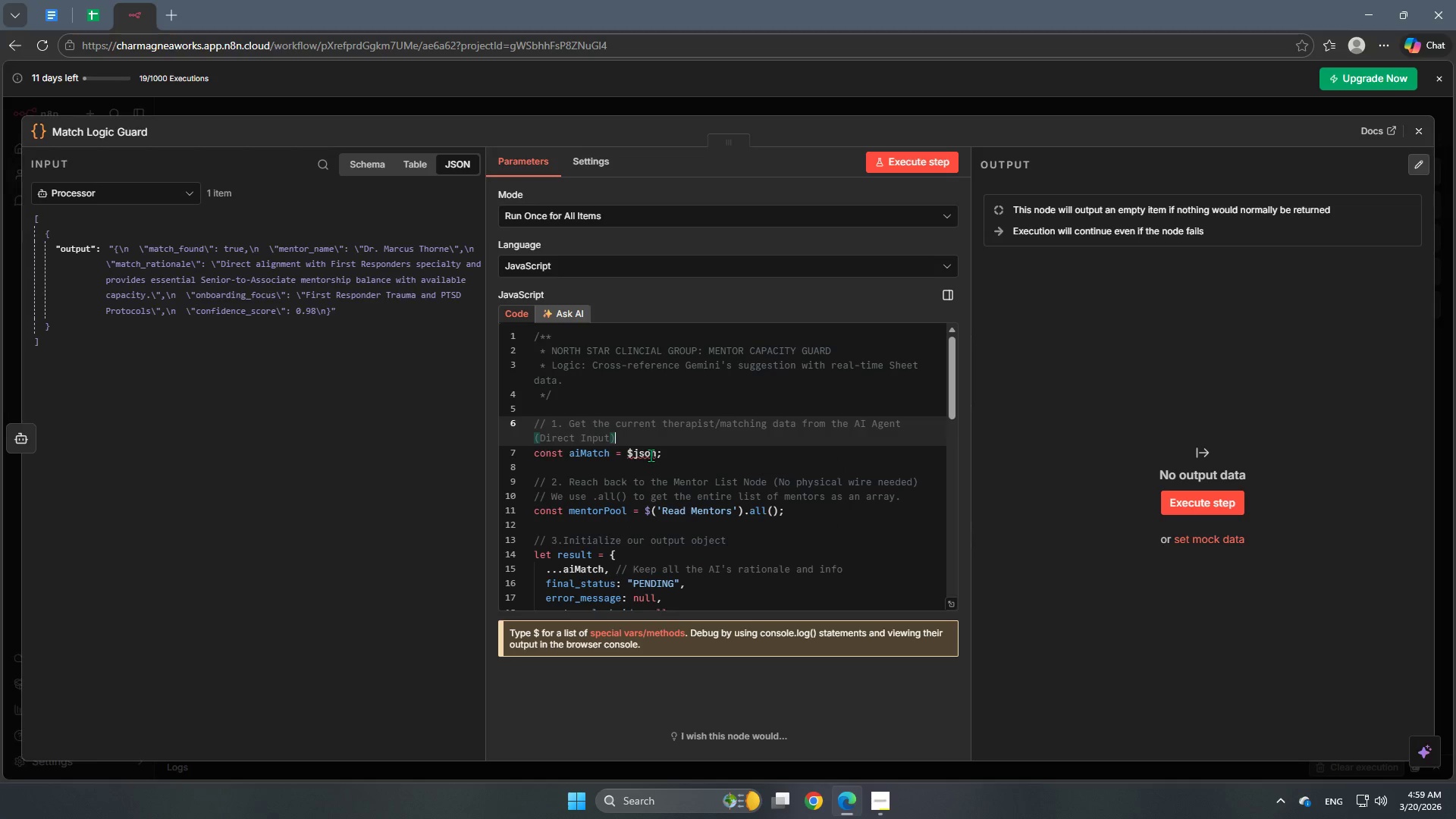 
left_click([651, 455])
 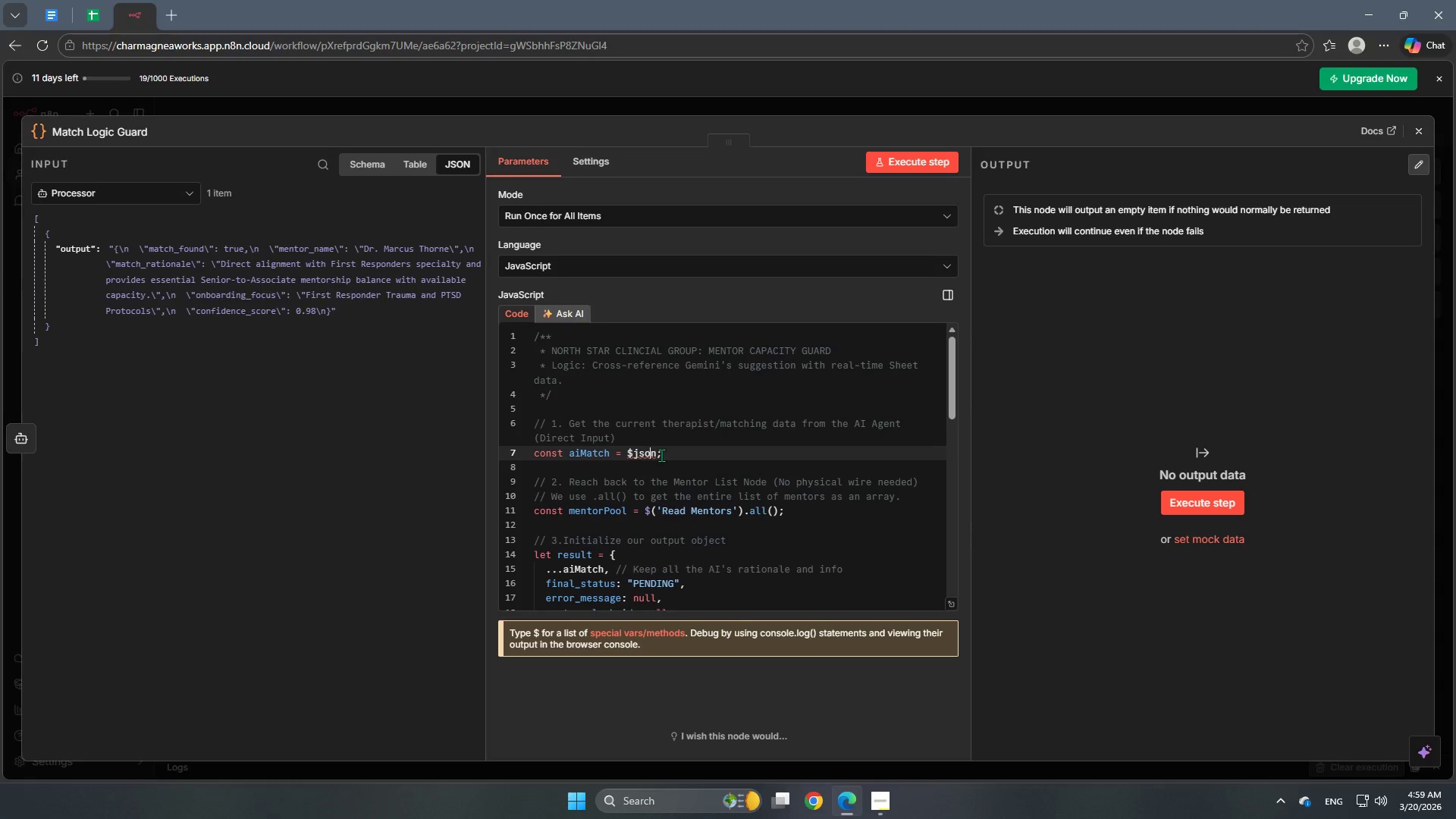 
left_click([660, 455])
 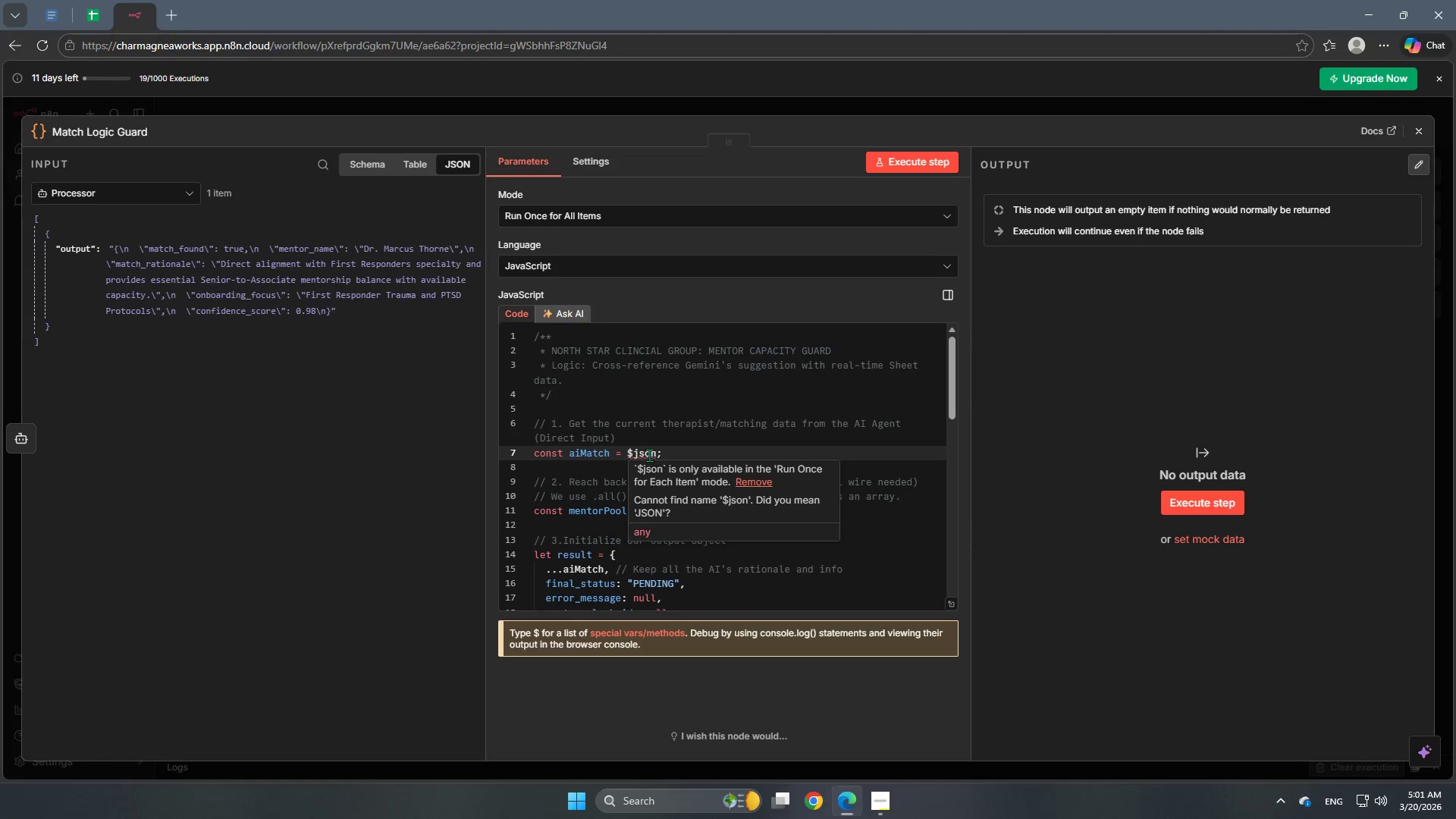 
wait(121.14)
 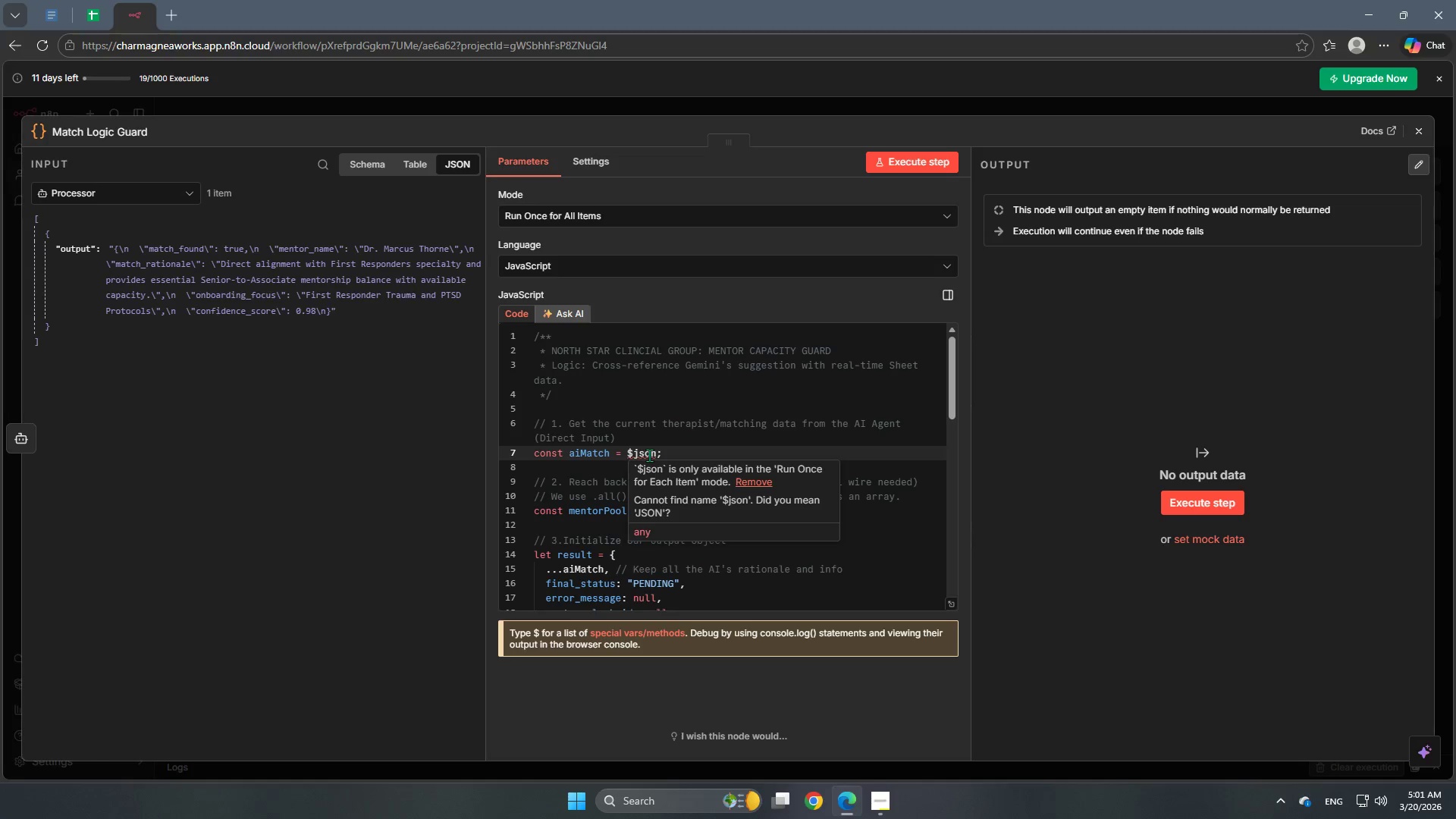 
scroll: coordinate [807, 415], scroll_direction: down, amount: 8.0
 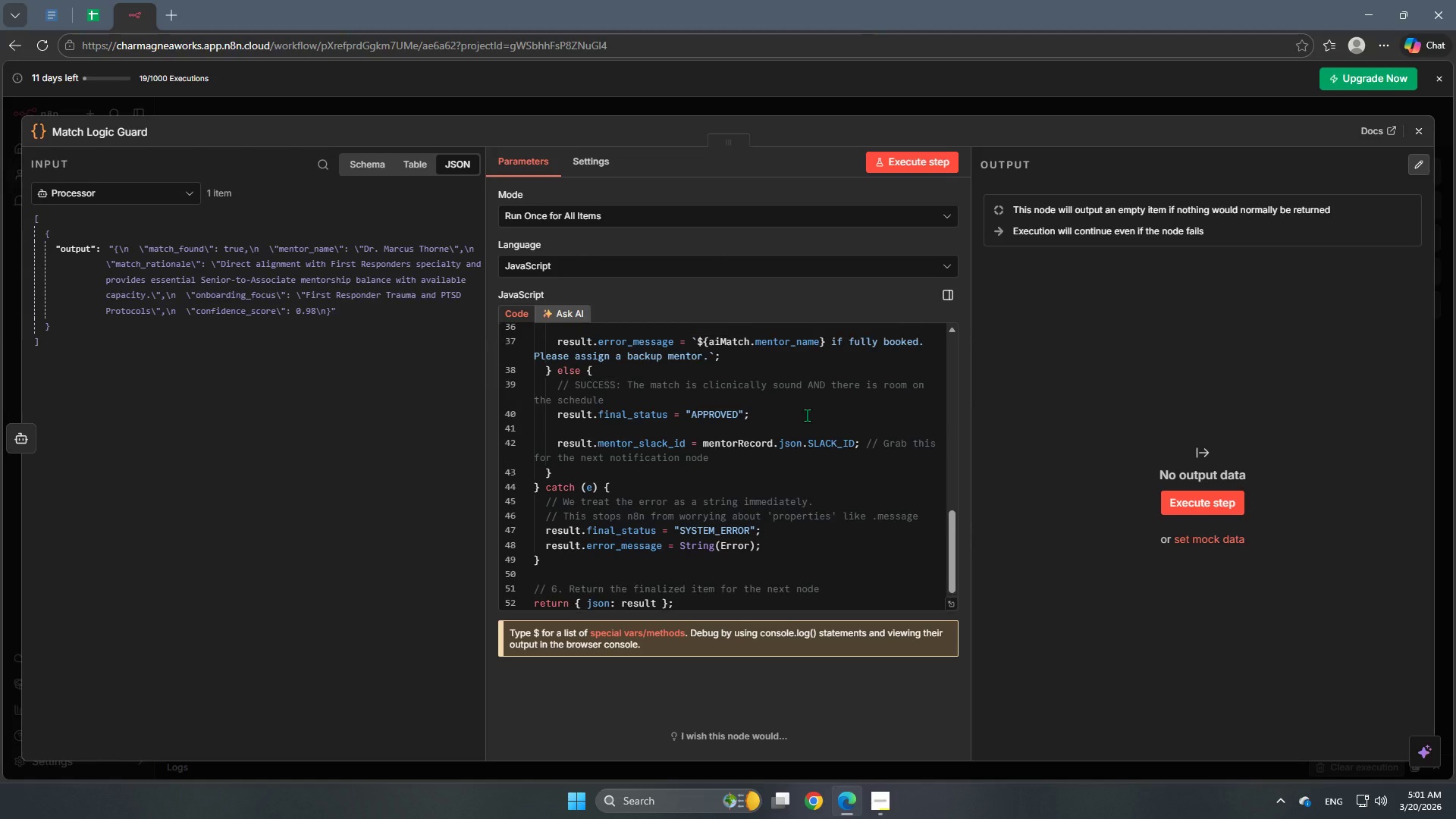 
scroll: coordinate [808, 399], scroll_direction: up, amount: 14.0
 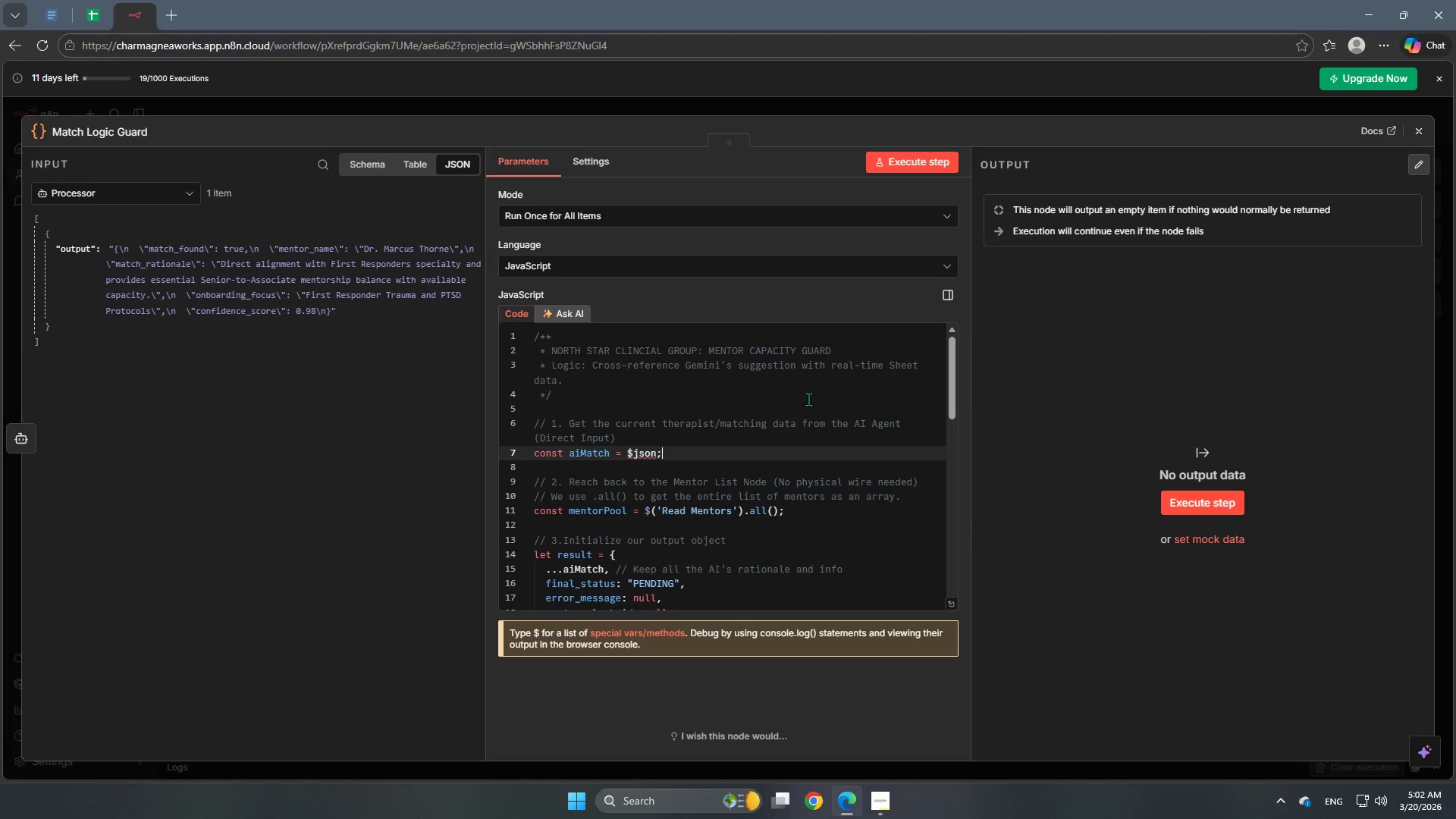 
wait(25.63)
 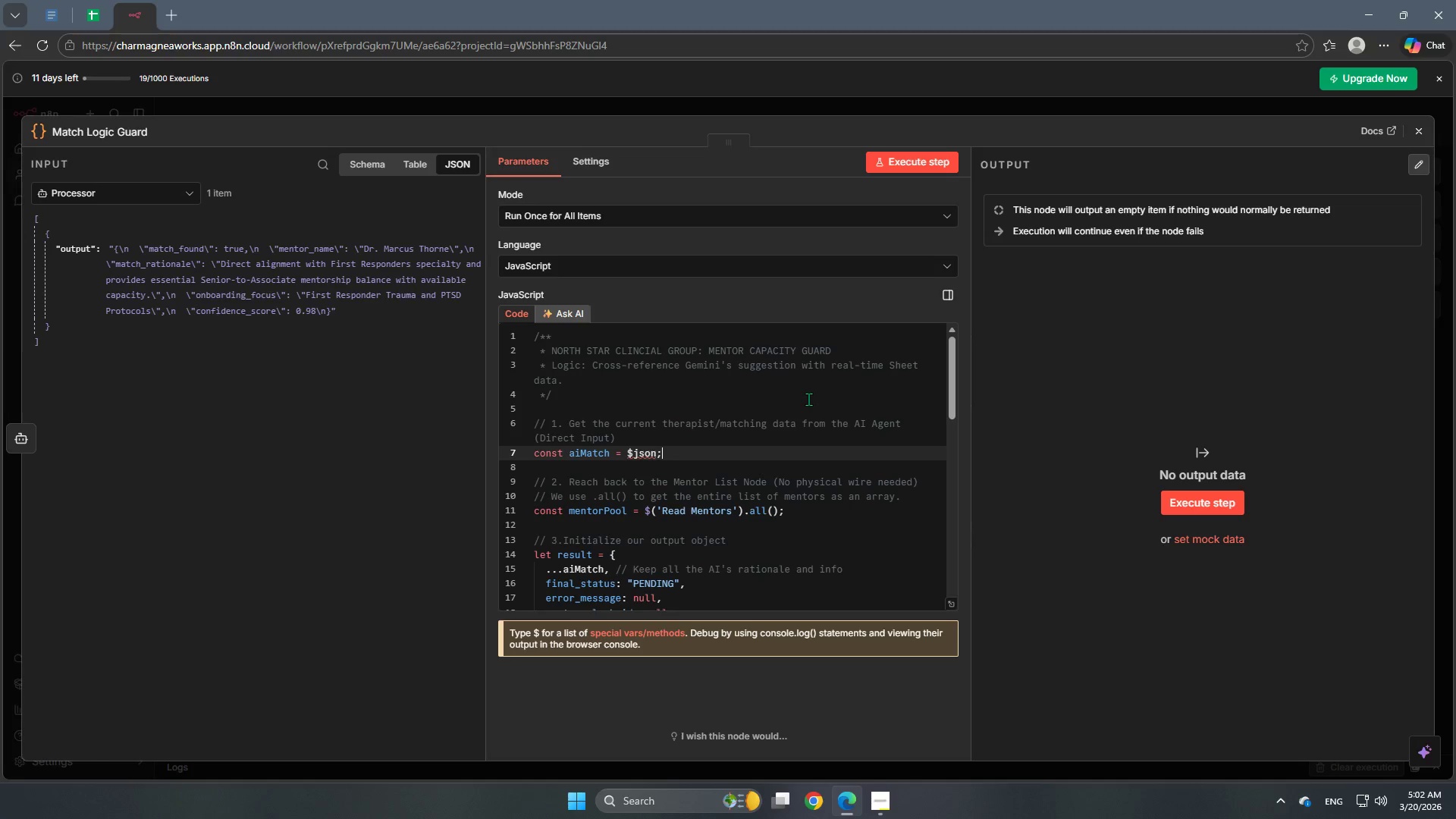 
left_click([593, 219])
 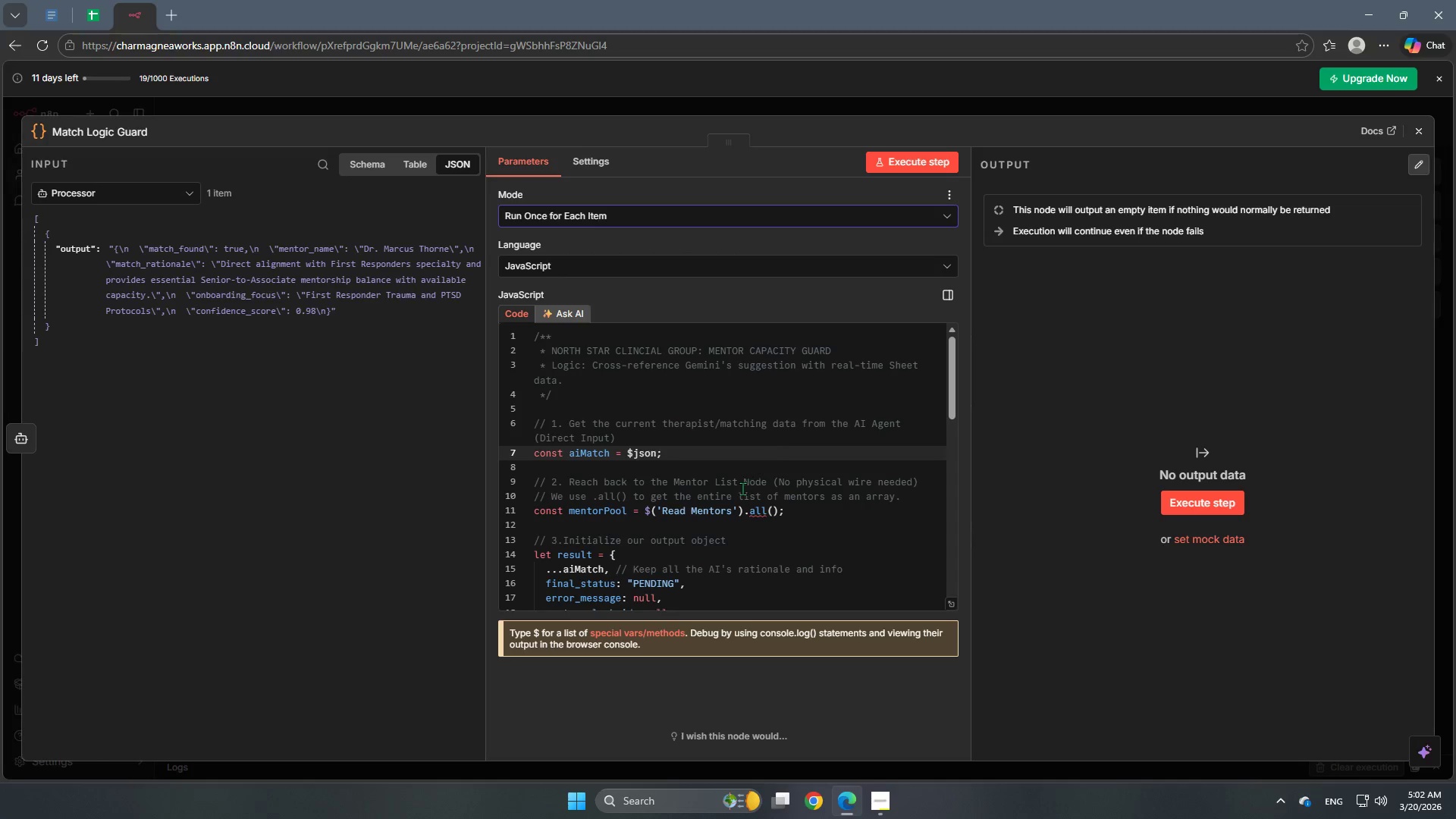 
scroll: coordinate [730, 462], scroll_direction: down, amount: 15.0
 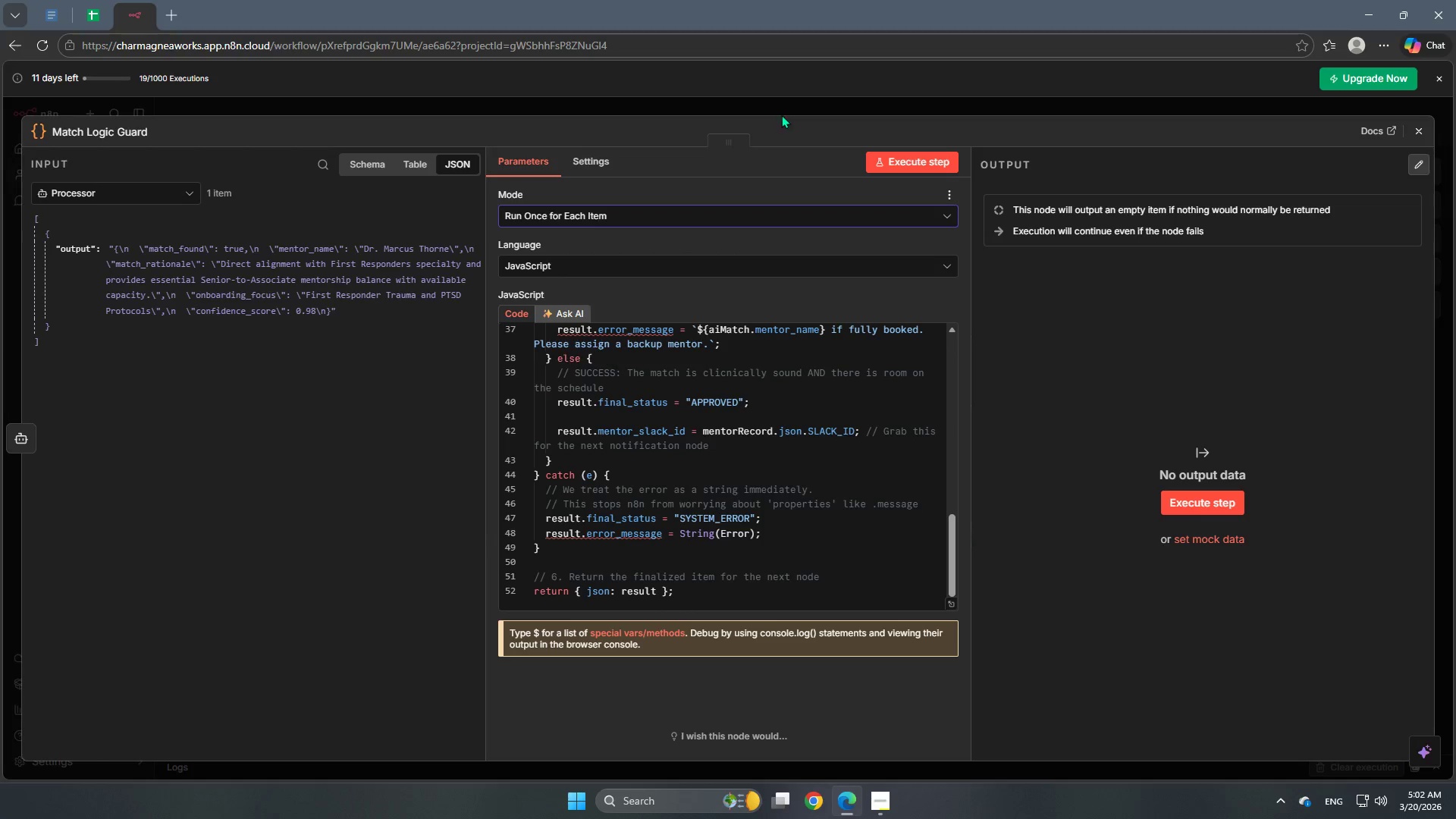 
left_click([787, 111])
 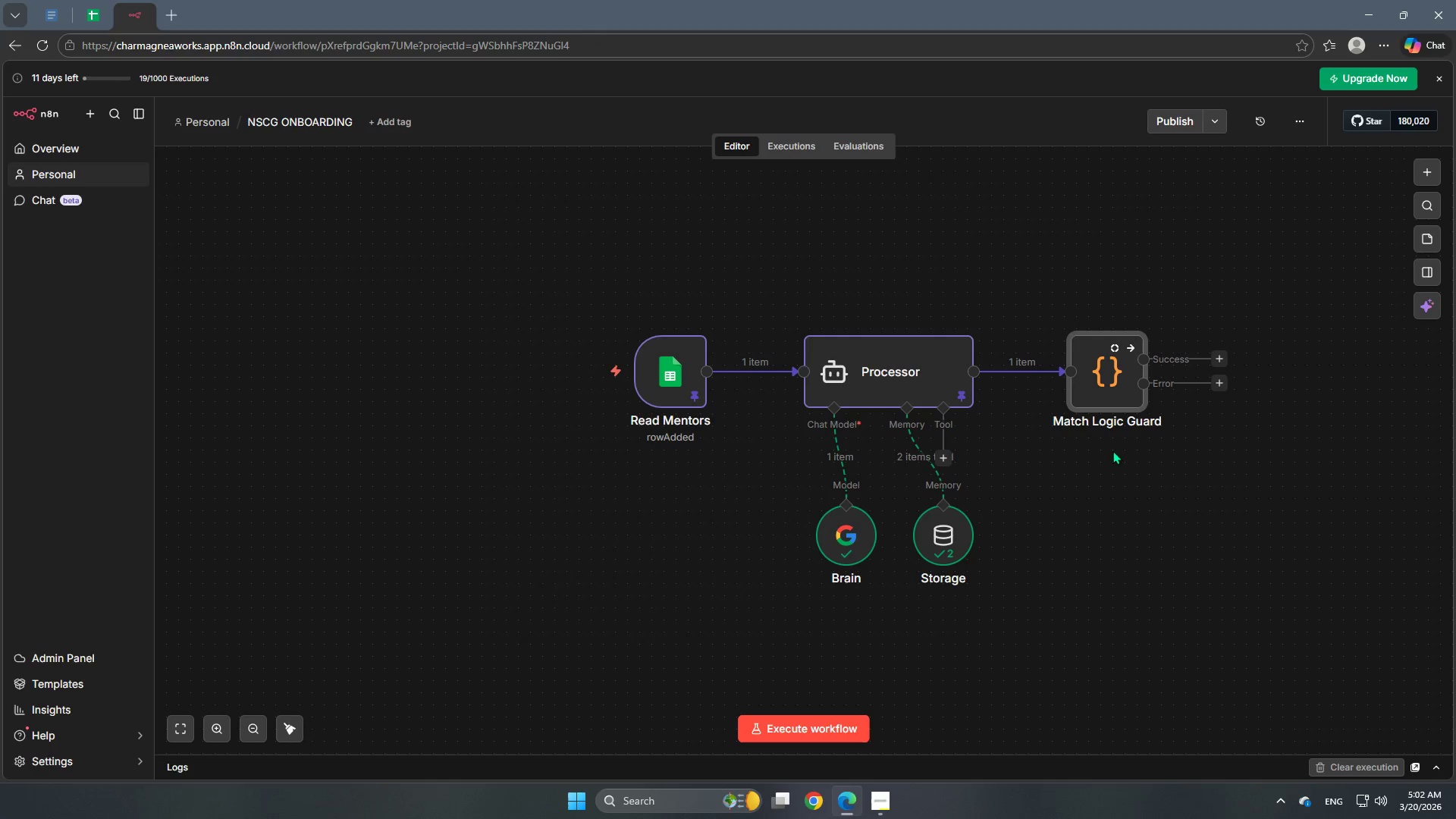 
mouse_move([1087, 332])
 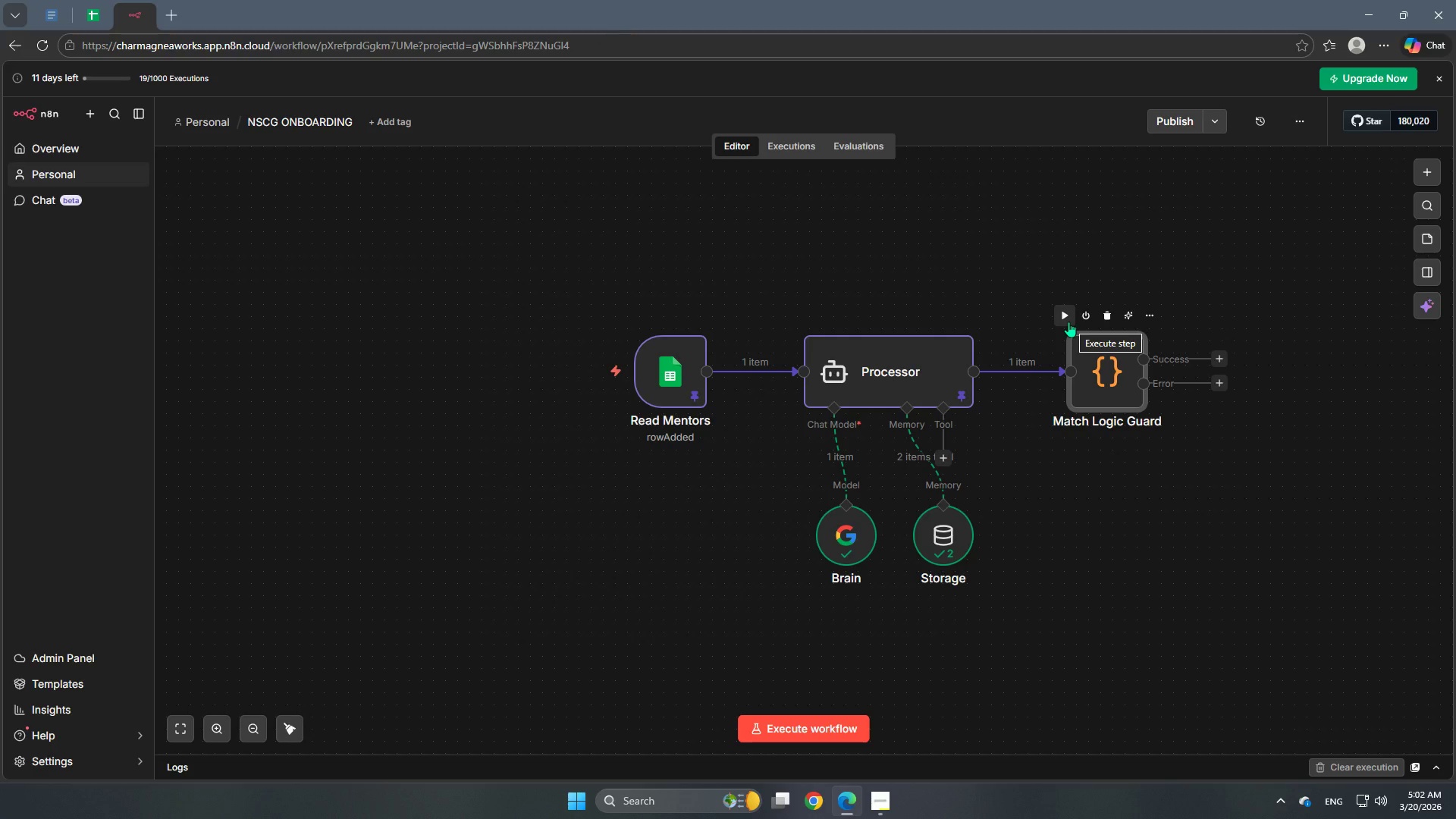 
left_click([1068, 322])
 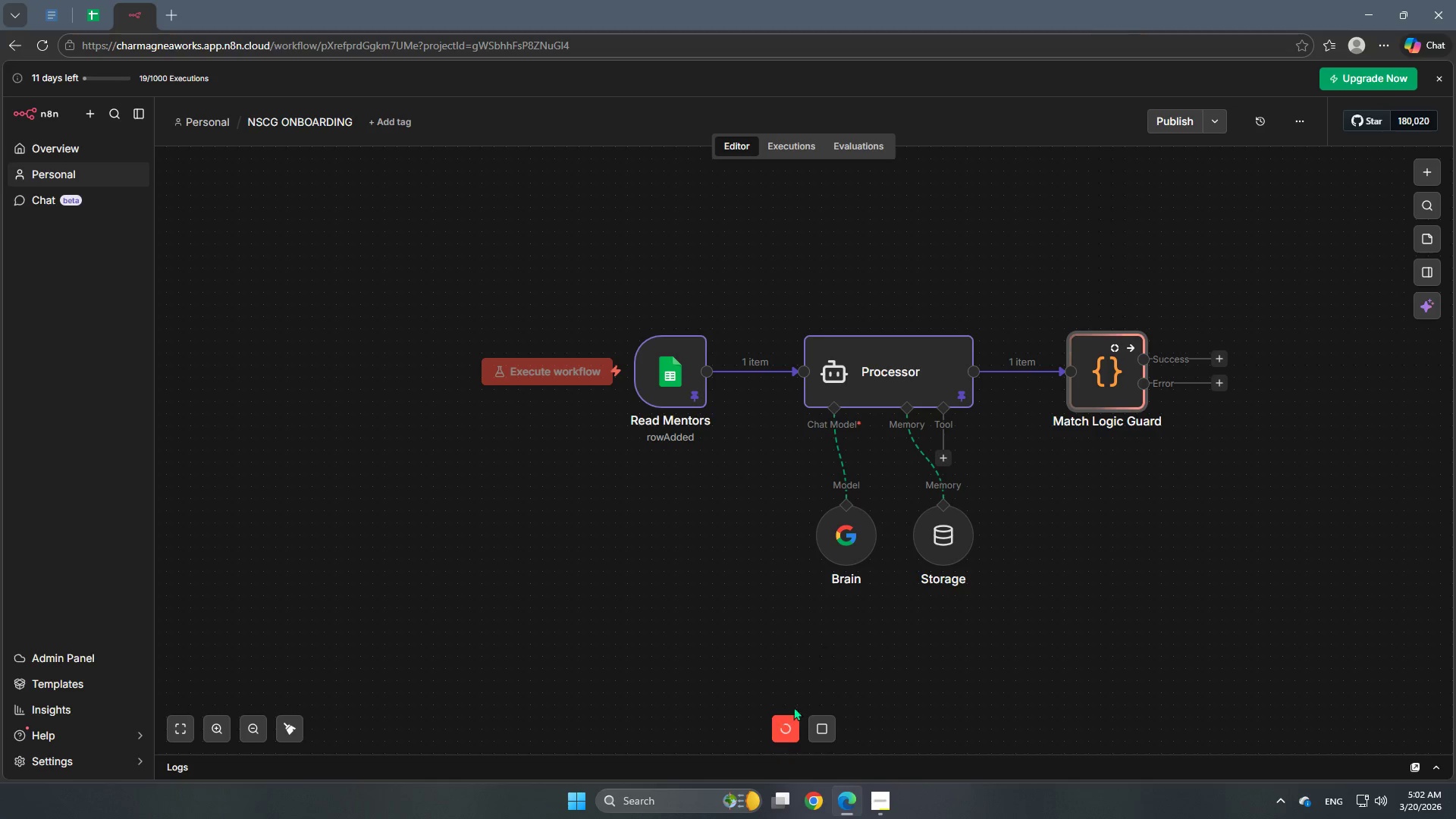 
wait(17.89)
 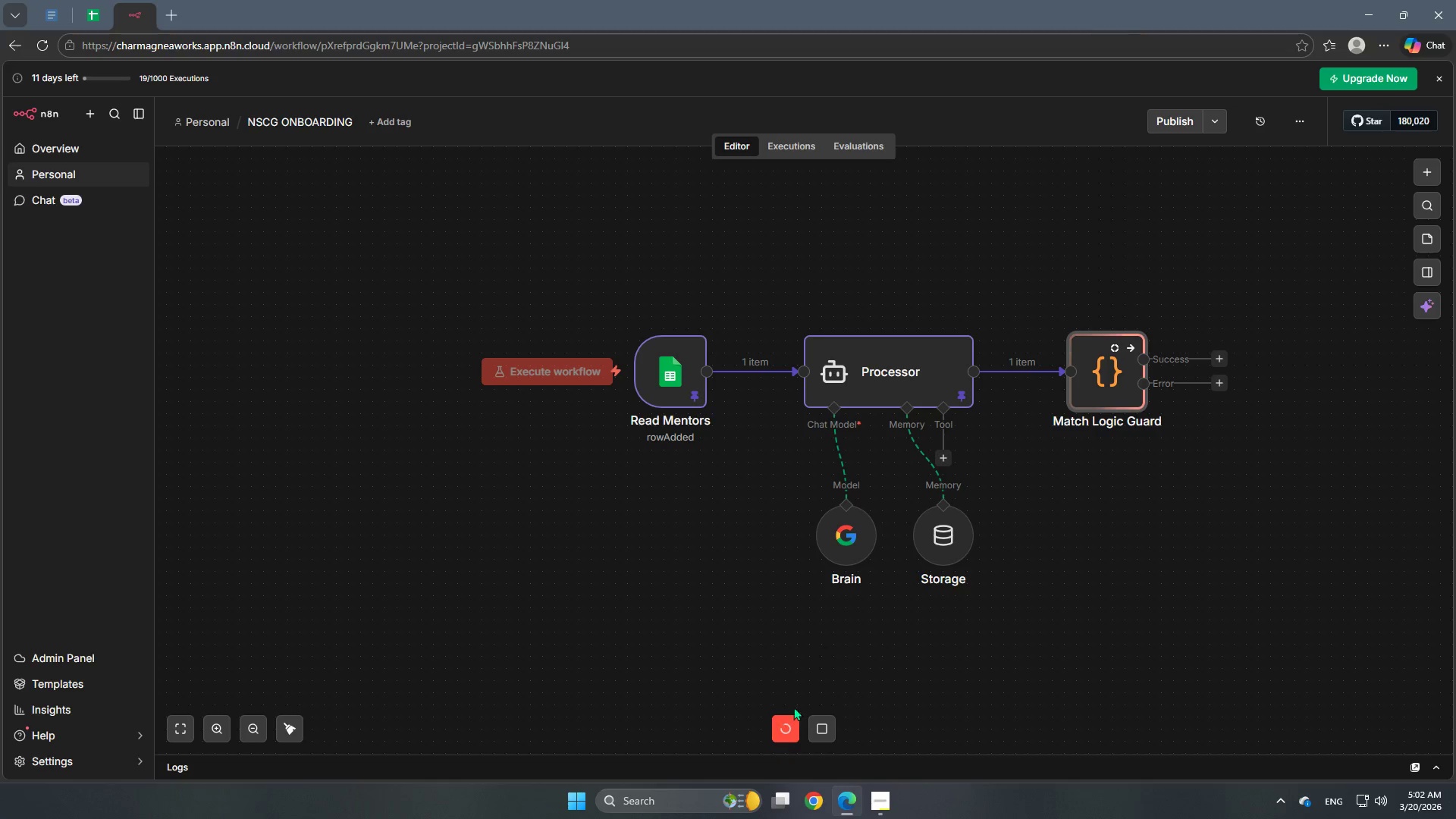 
left_click([874, 796])